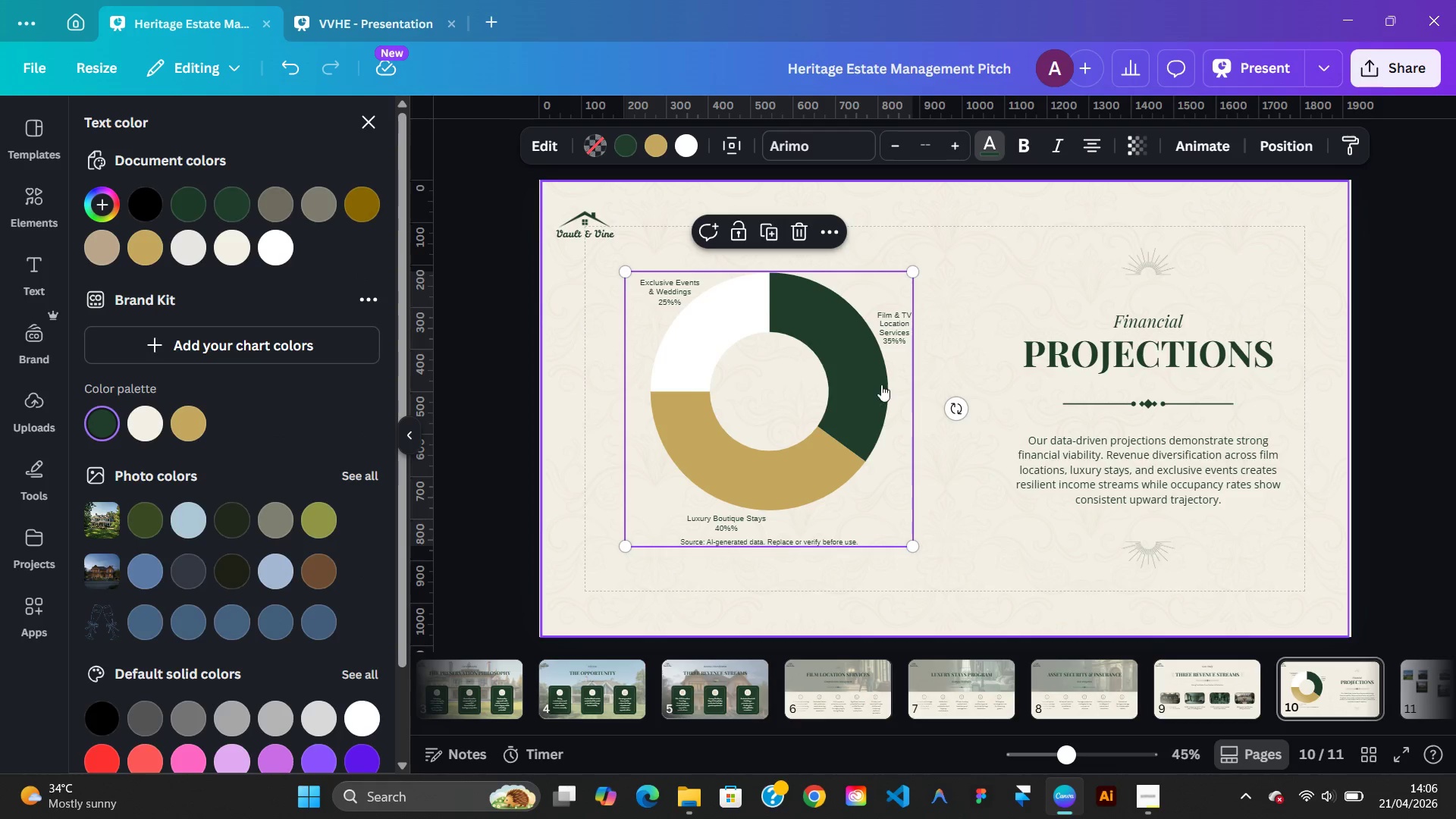 
left_click([841, 155])
 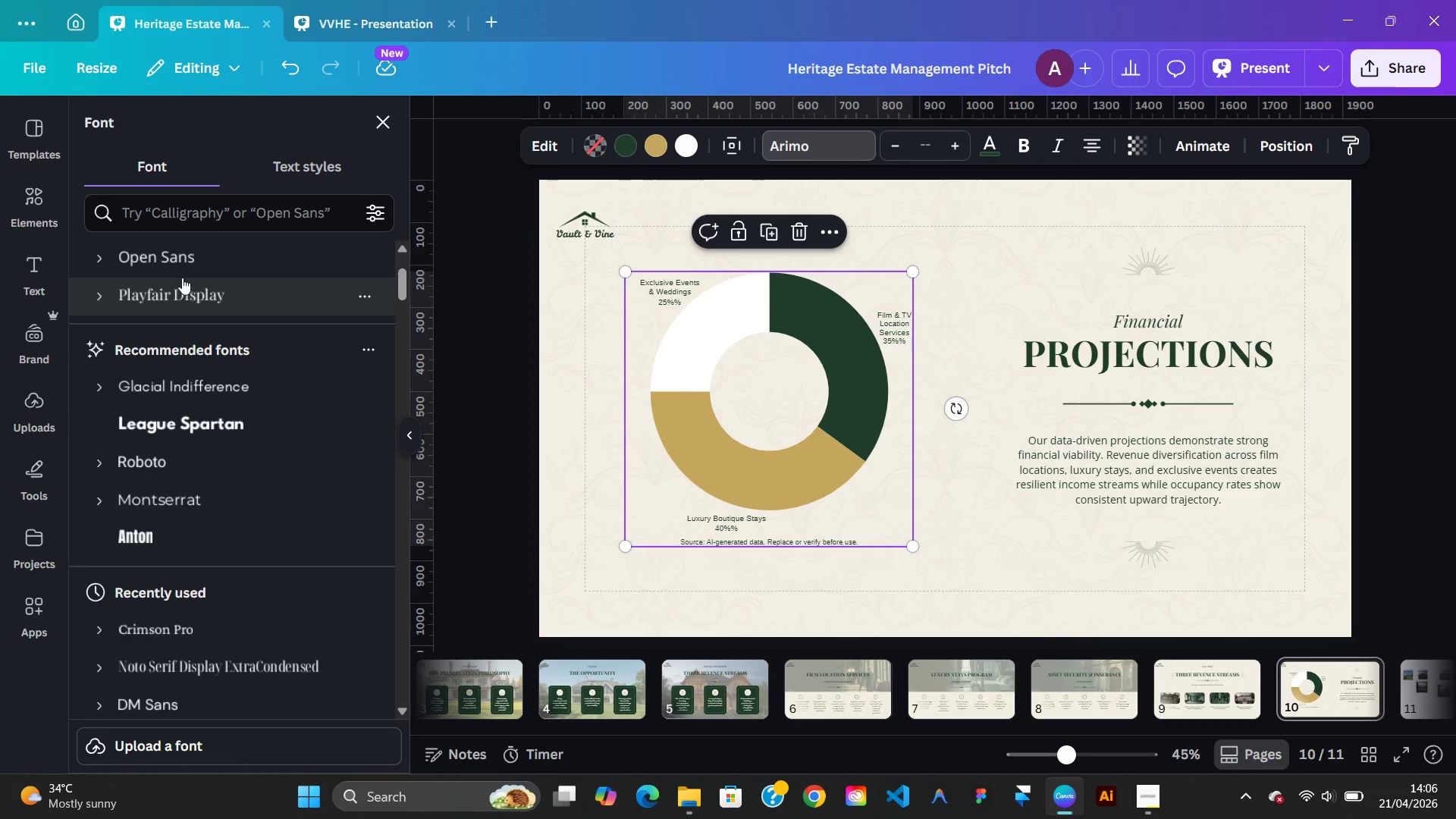 
left_click([168, 266])
 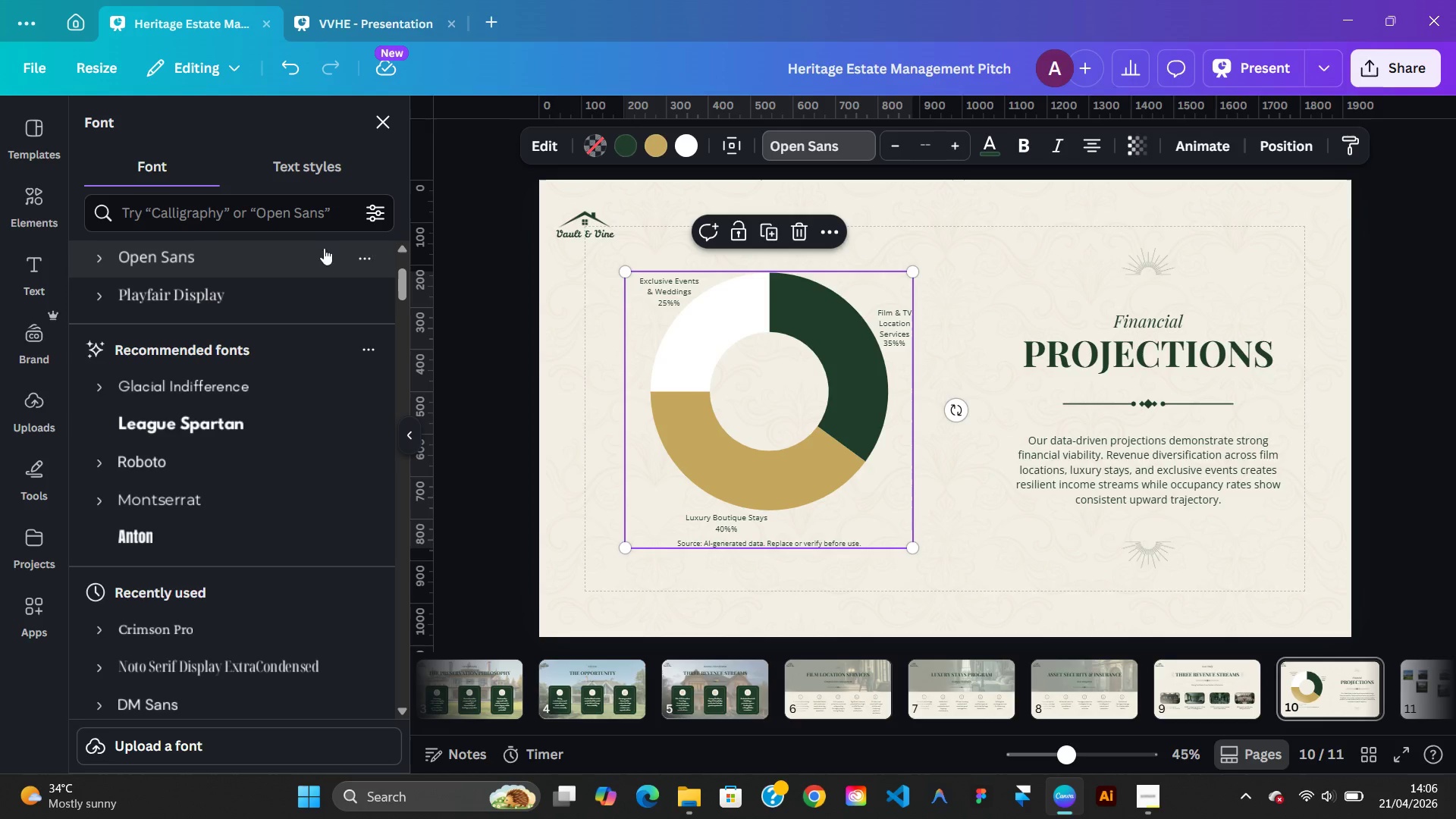 
wait(5.11)
 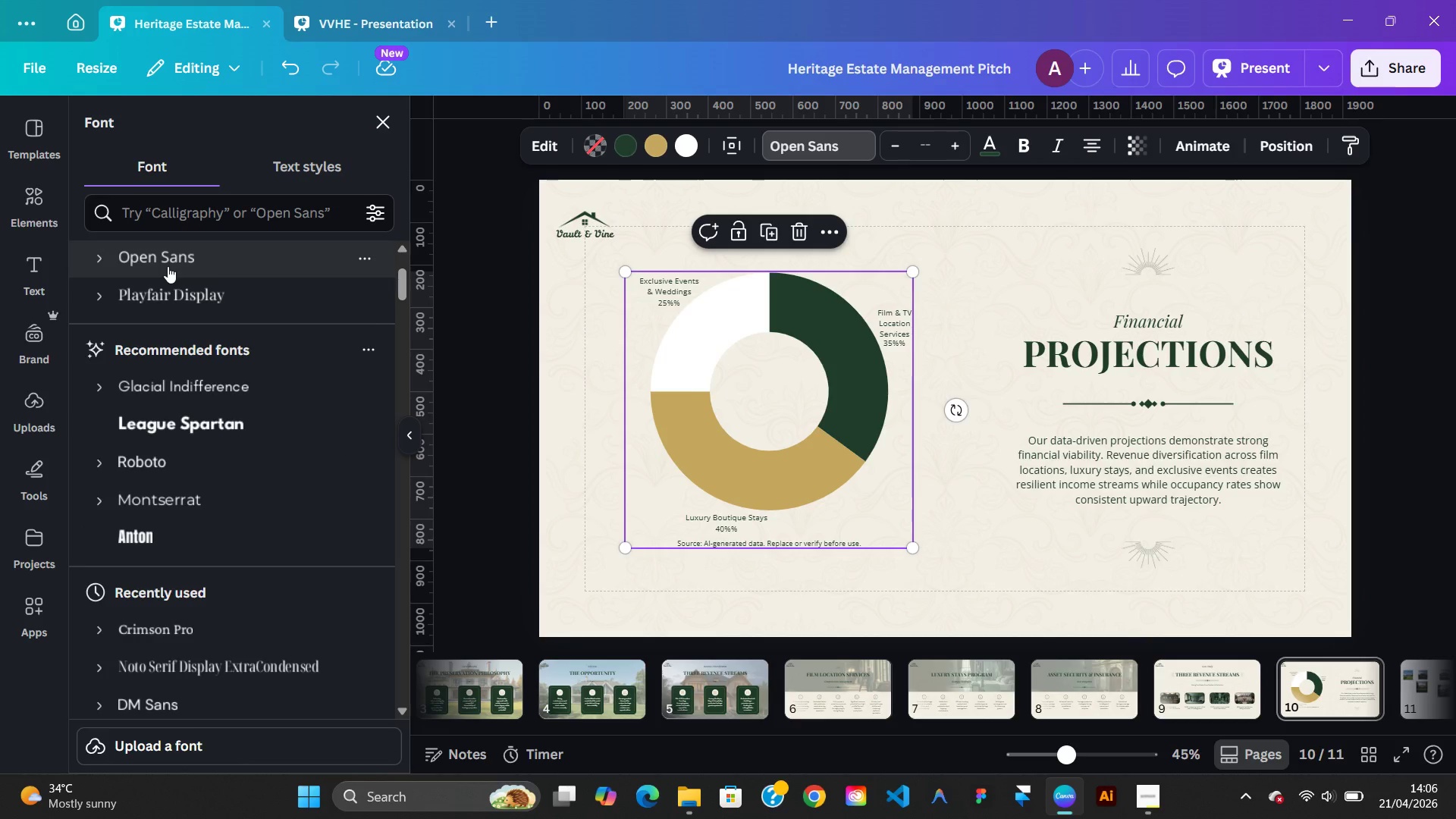 
left_click([97, 259])
 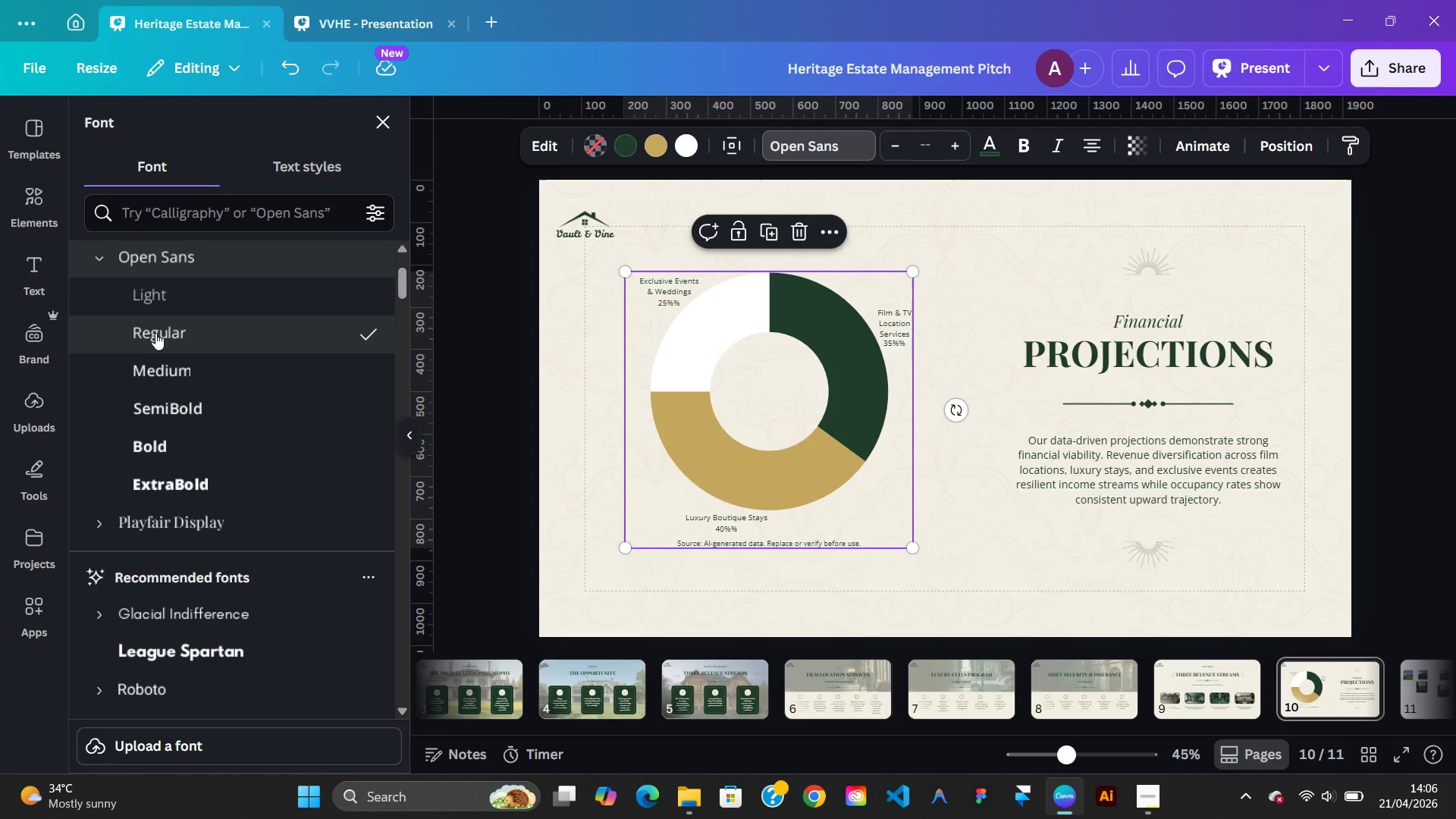 
left_click([166, 340])
 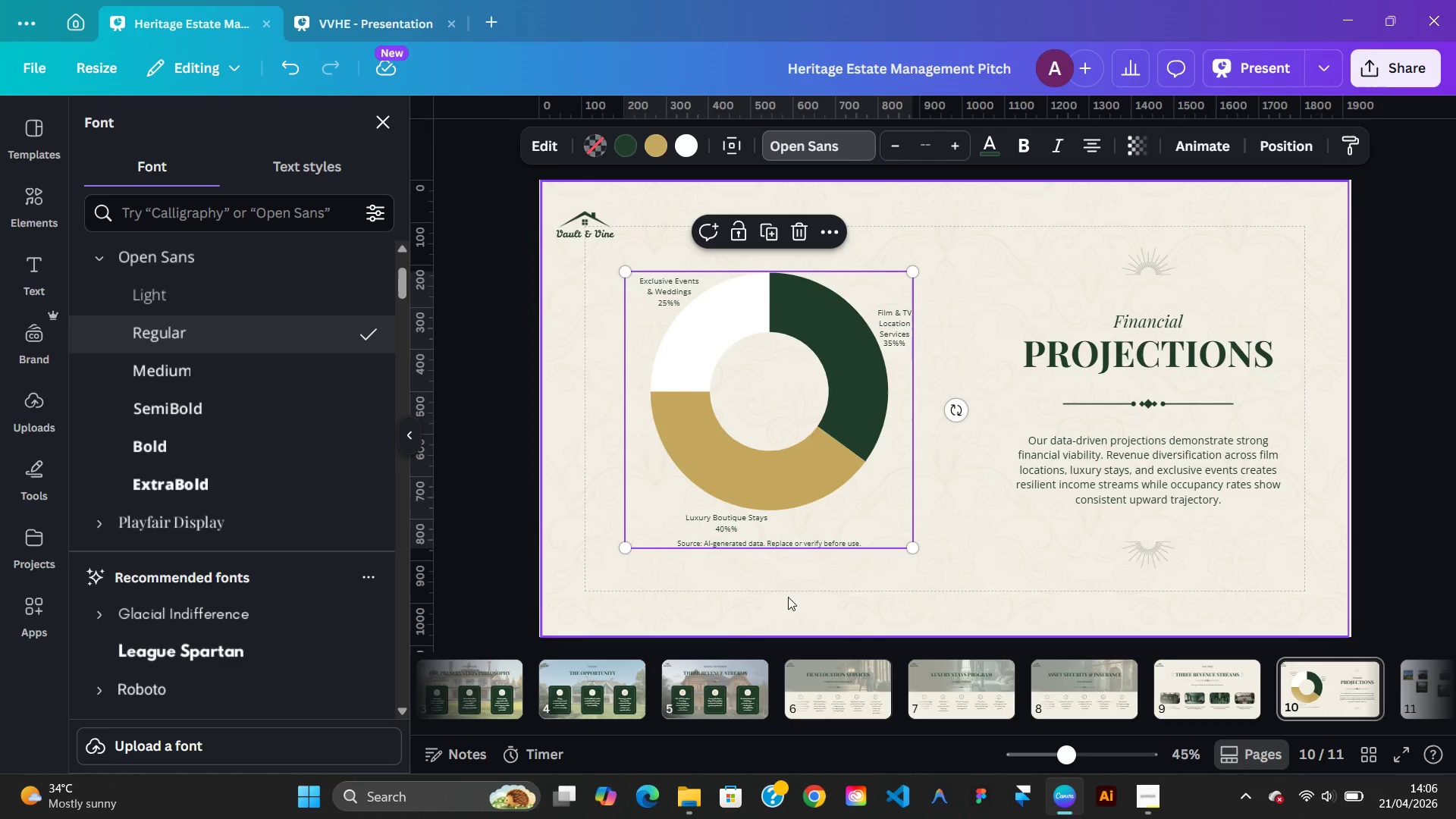 
left_click([838, 607])
 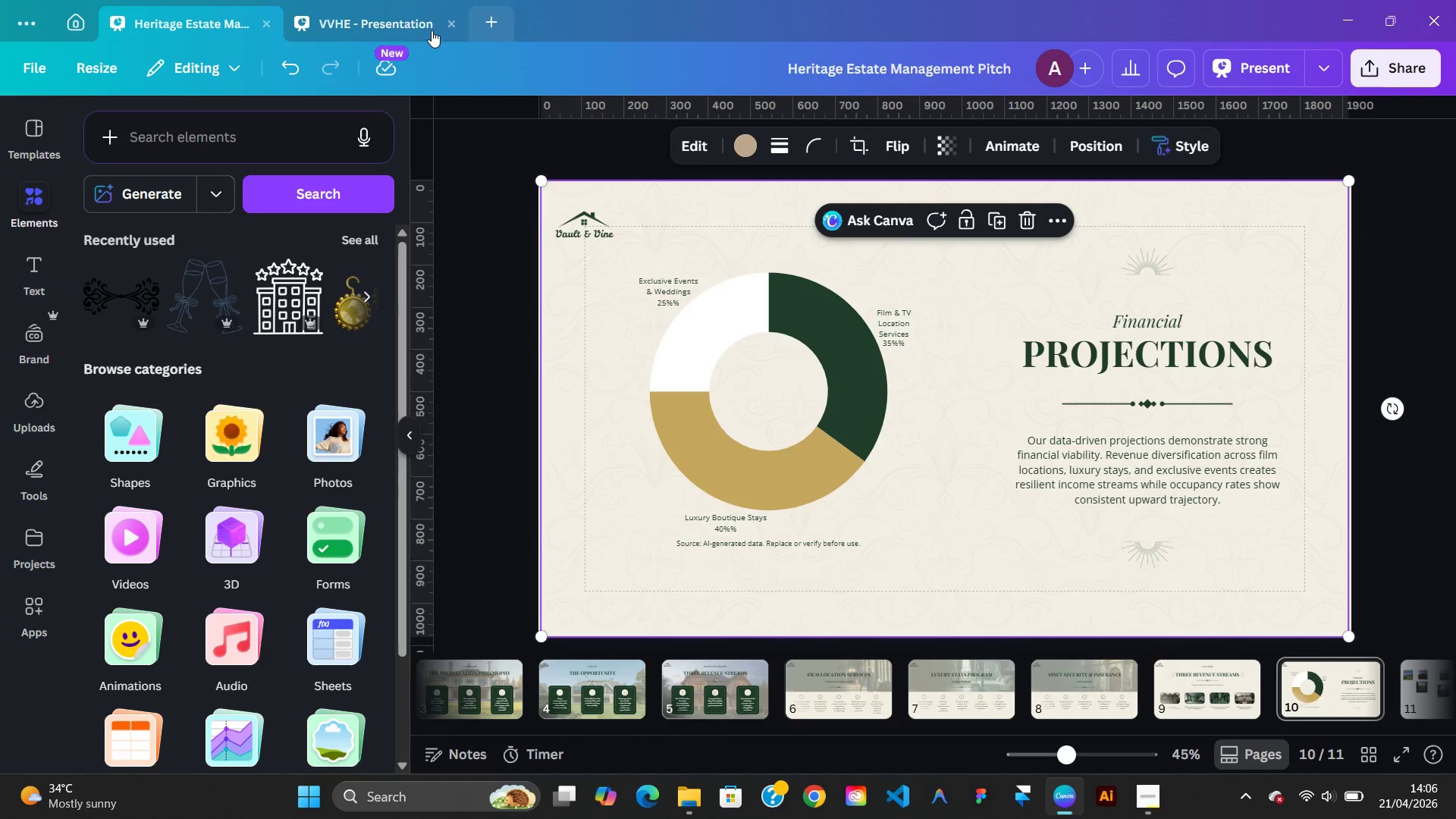 
left_click([391, 27])
 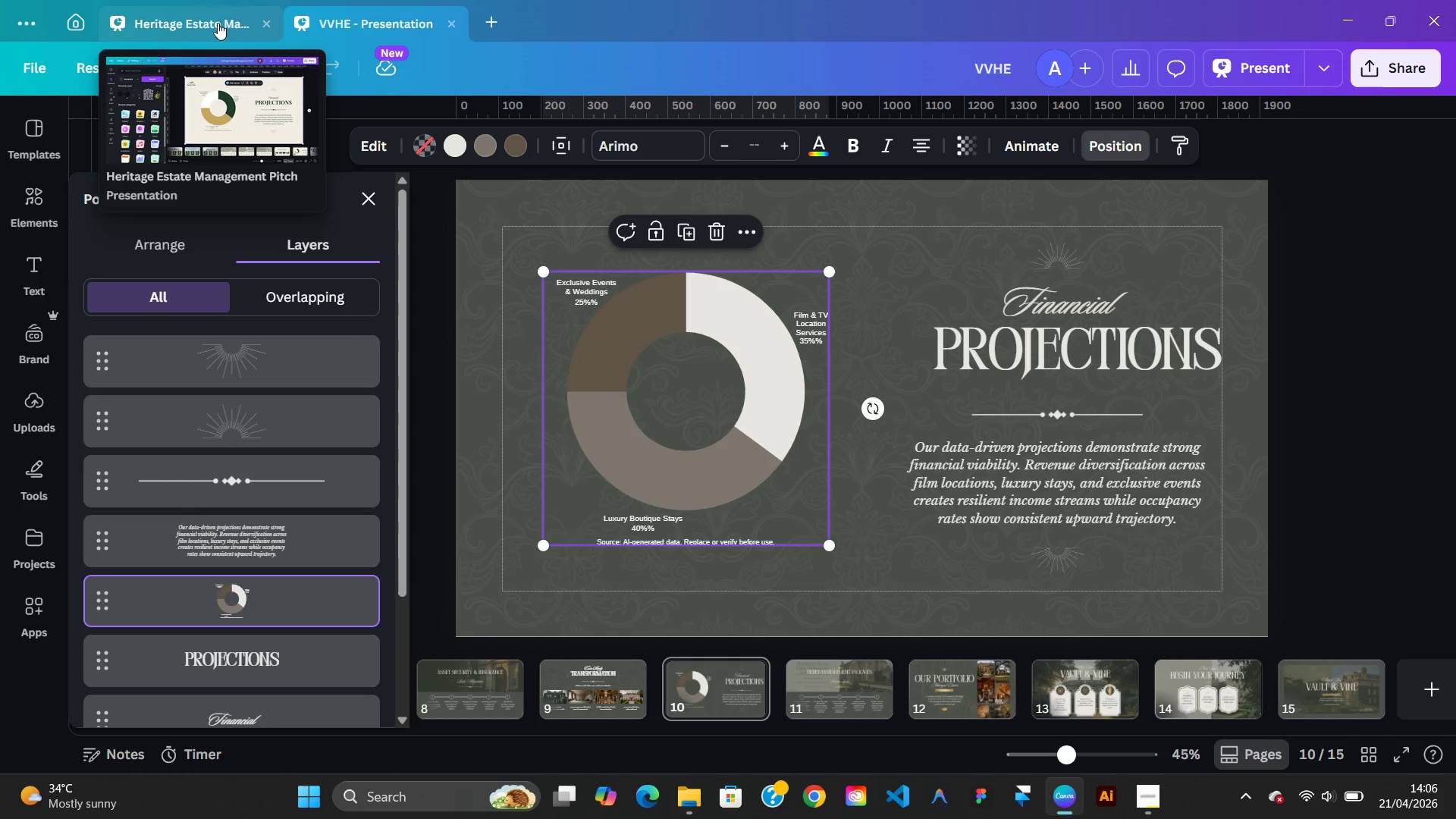 
wait(5.53)
 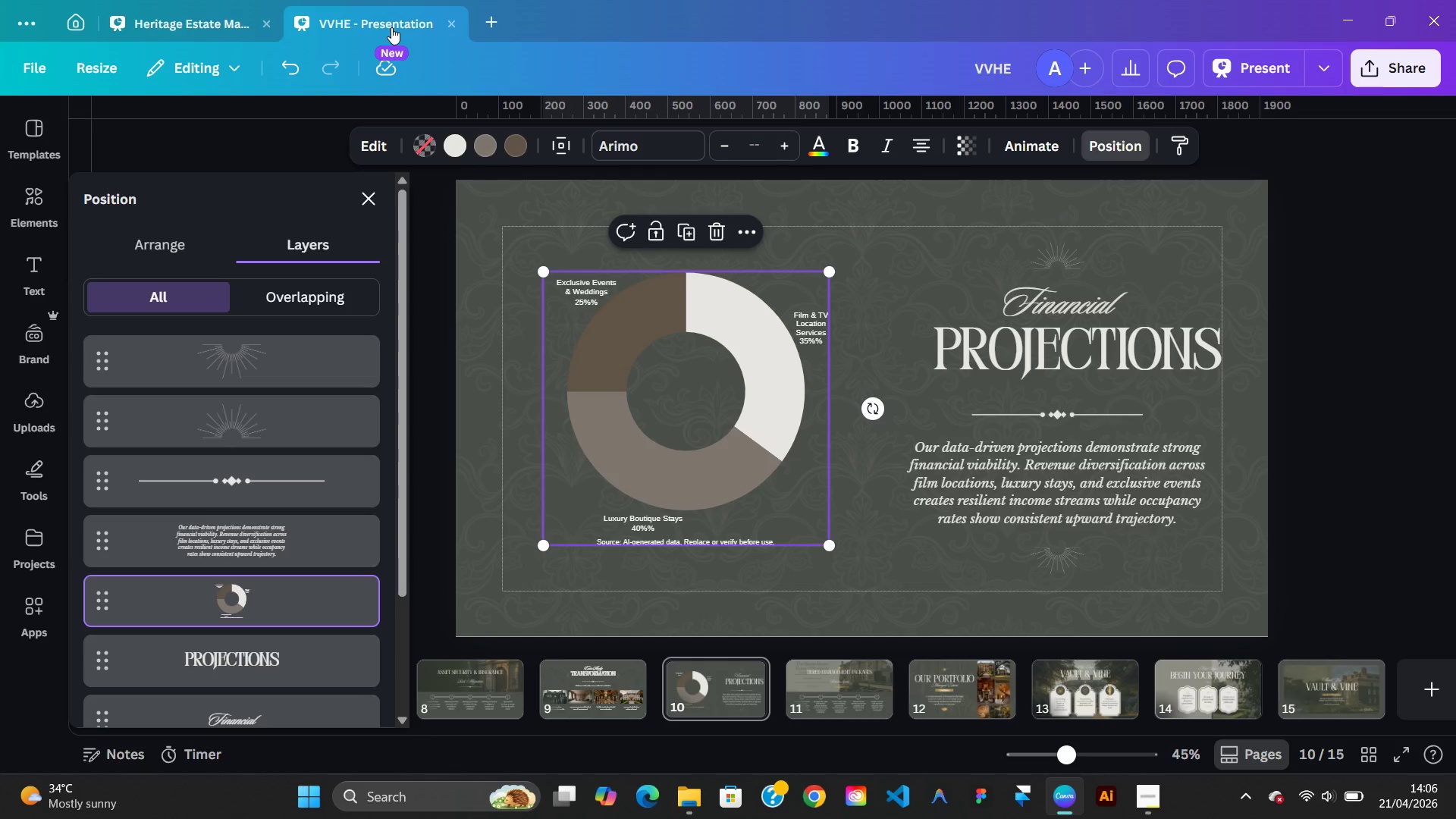 
left_click([218, 23])
 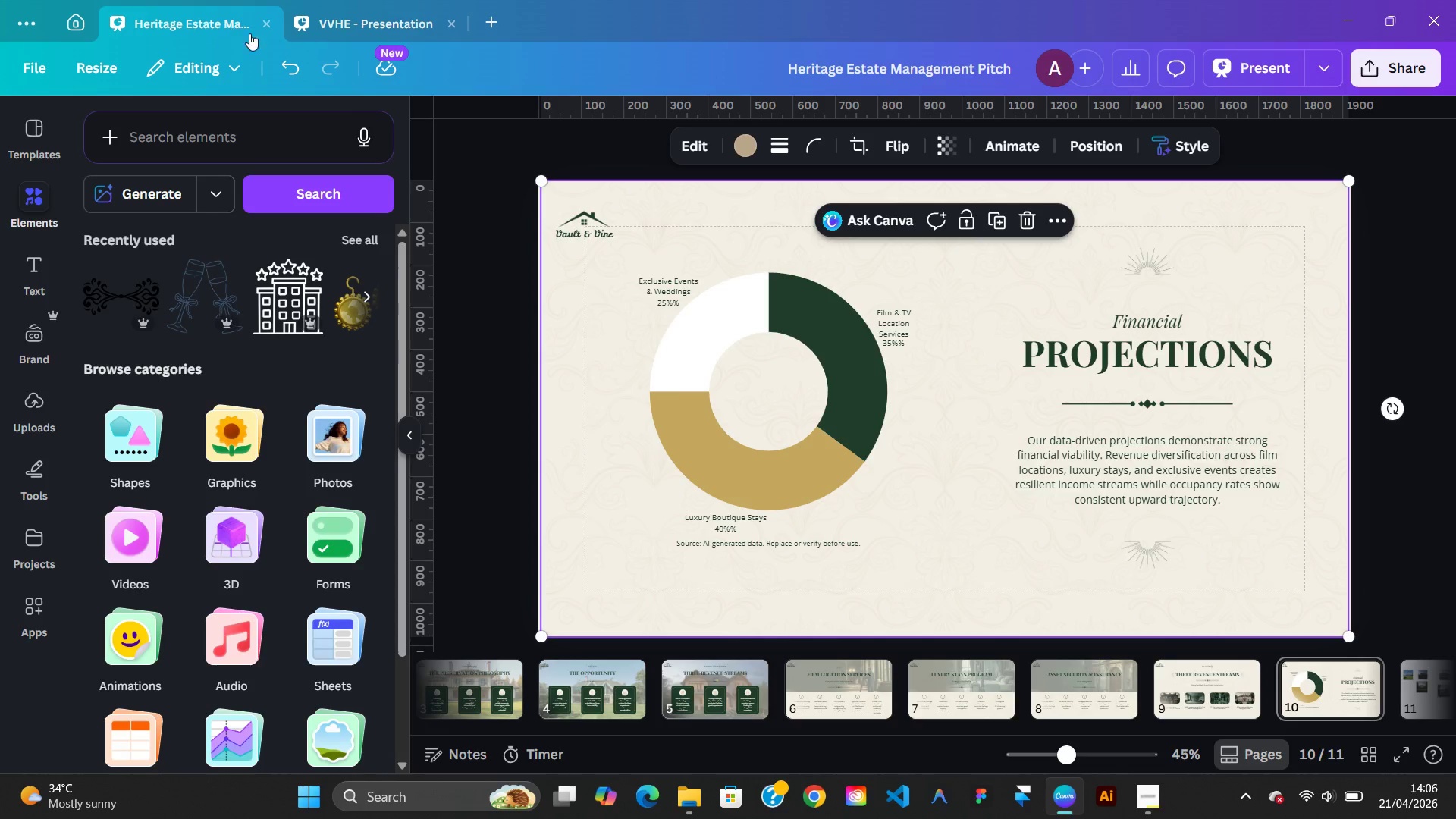 
left_click([348, 28])
 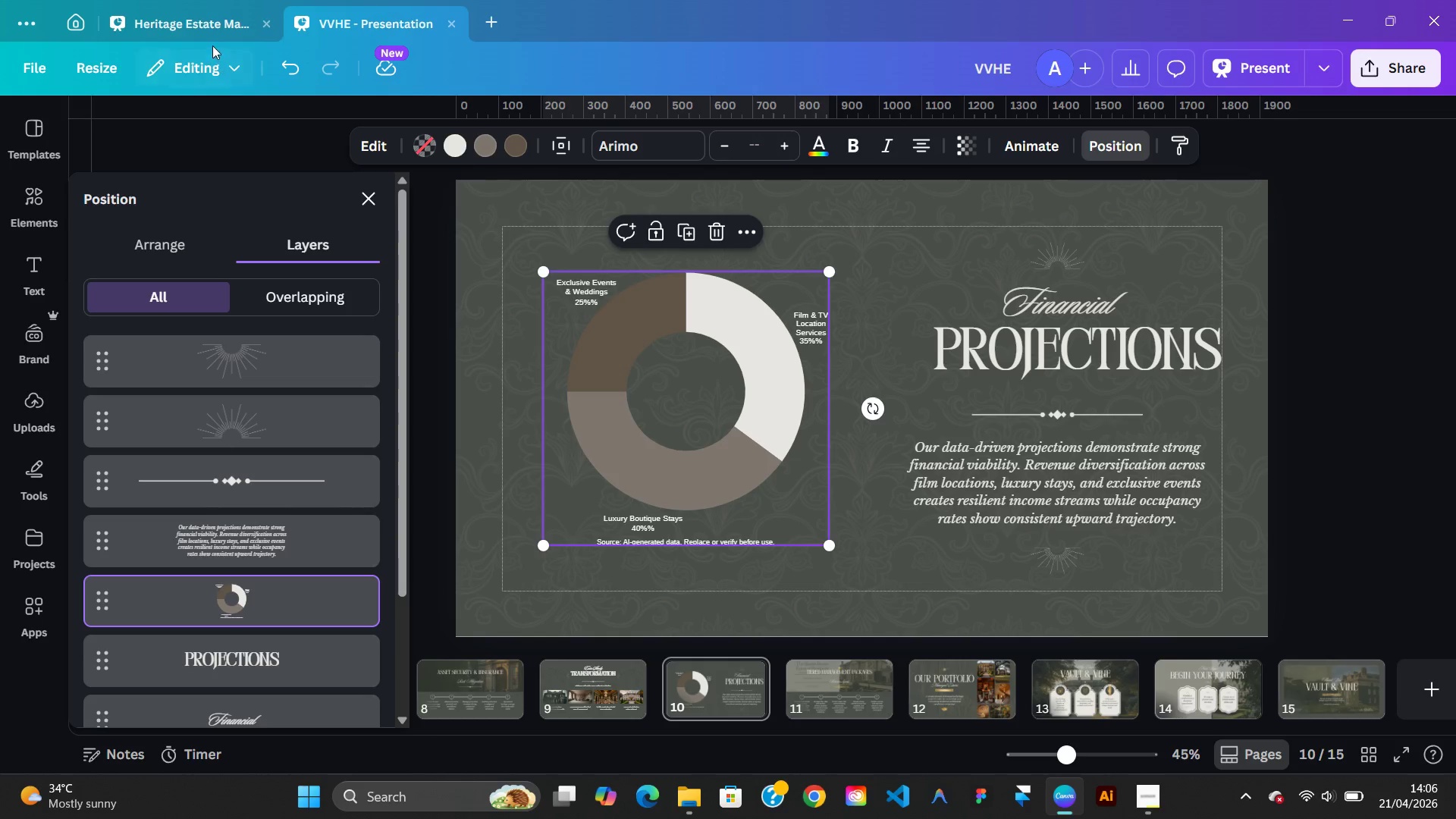 
left_click([210, 27])
 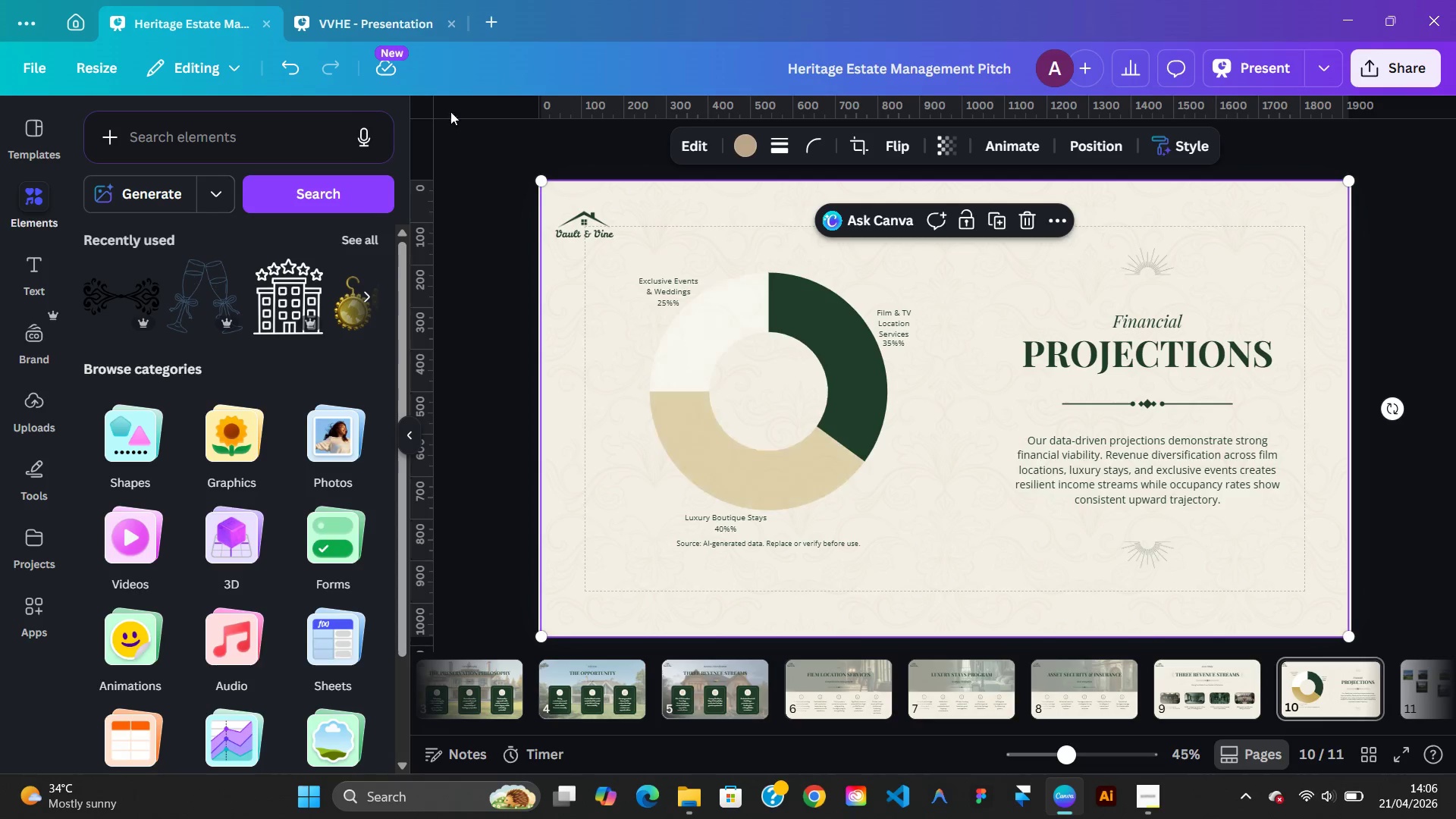 
left_click([378, 14])
 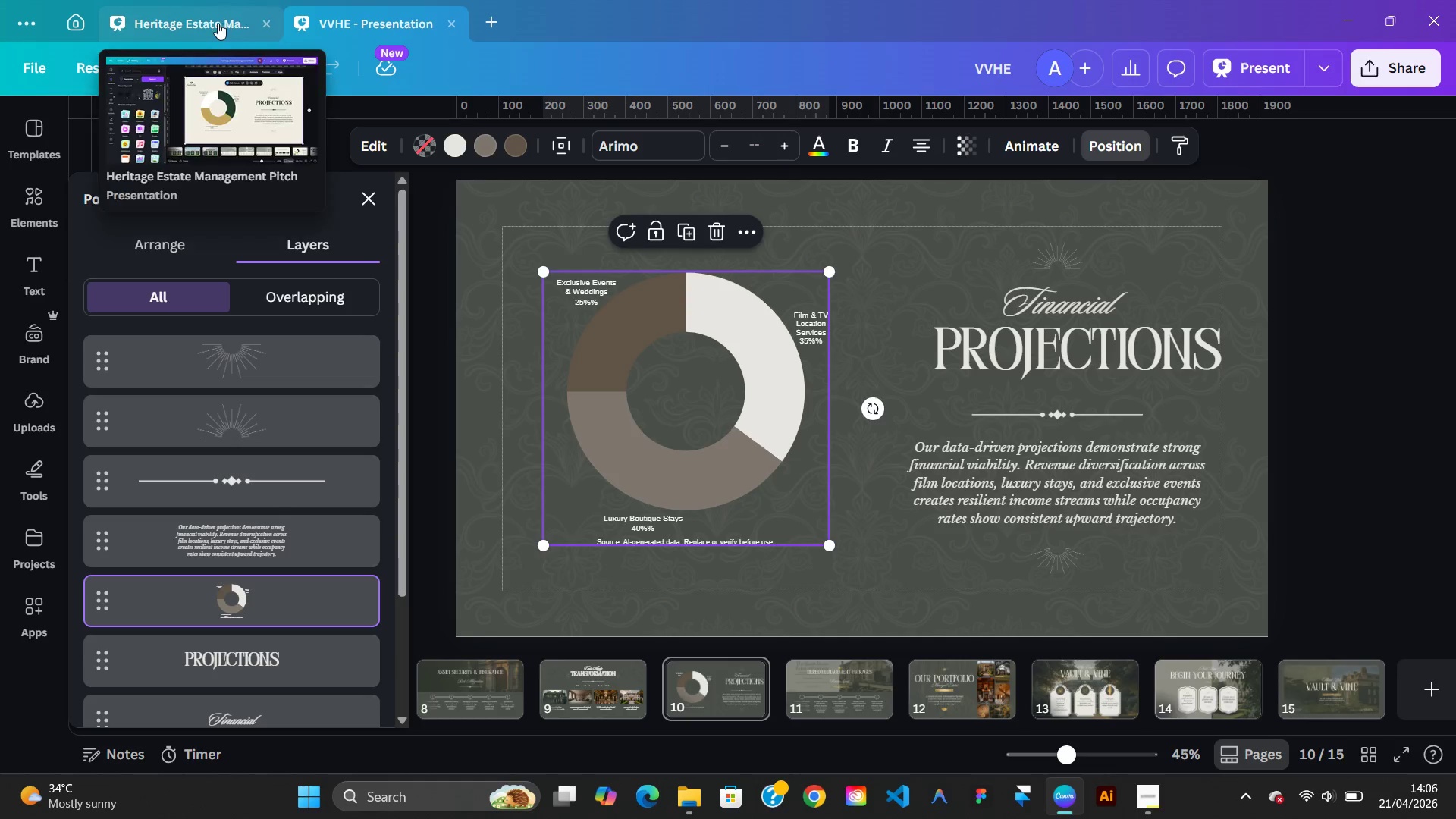 
left_click([212, 23])
 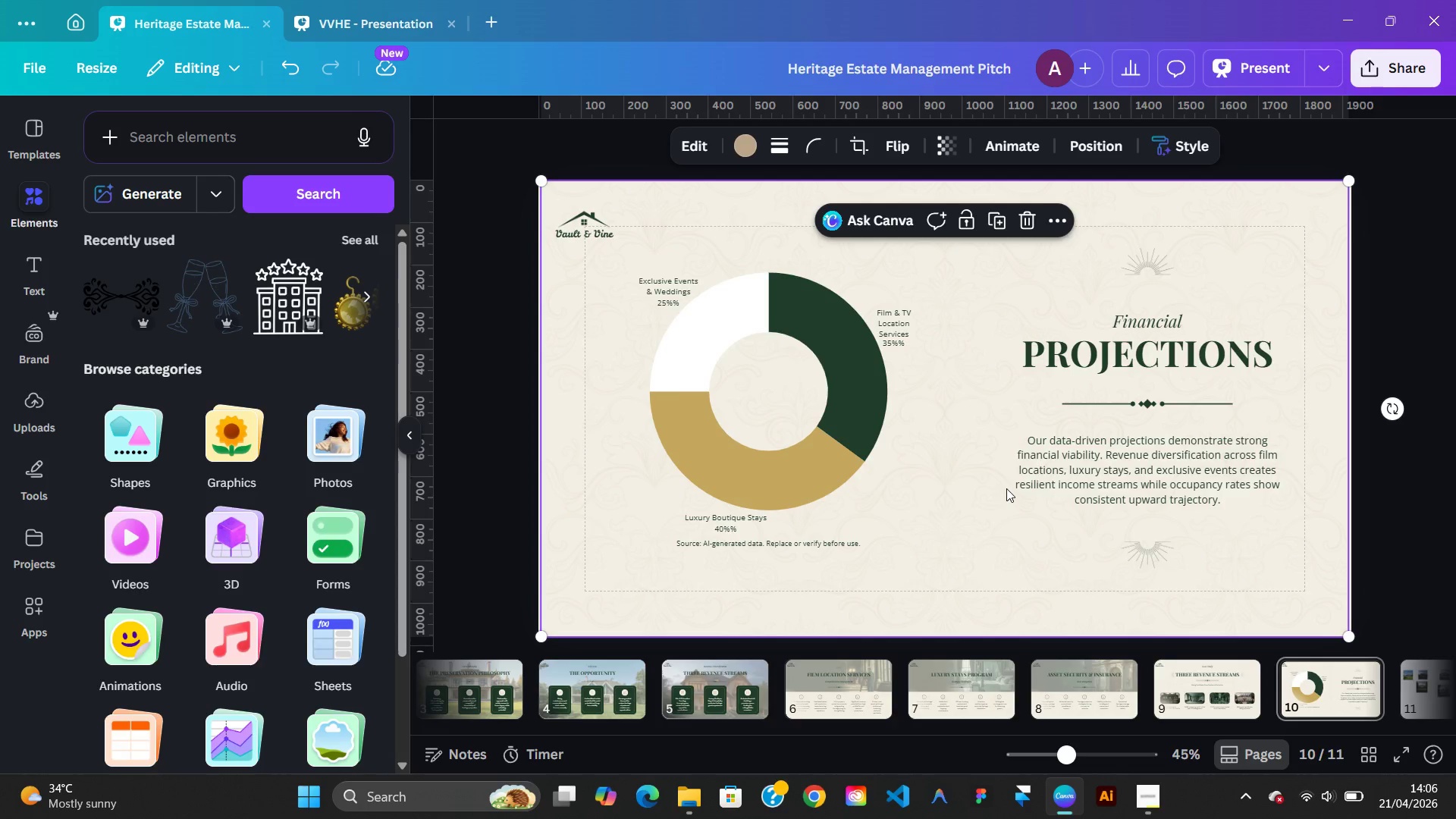 
wait(12.77)
 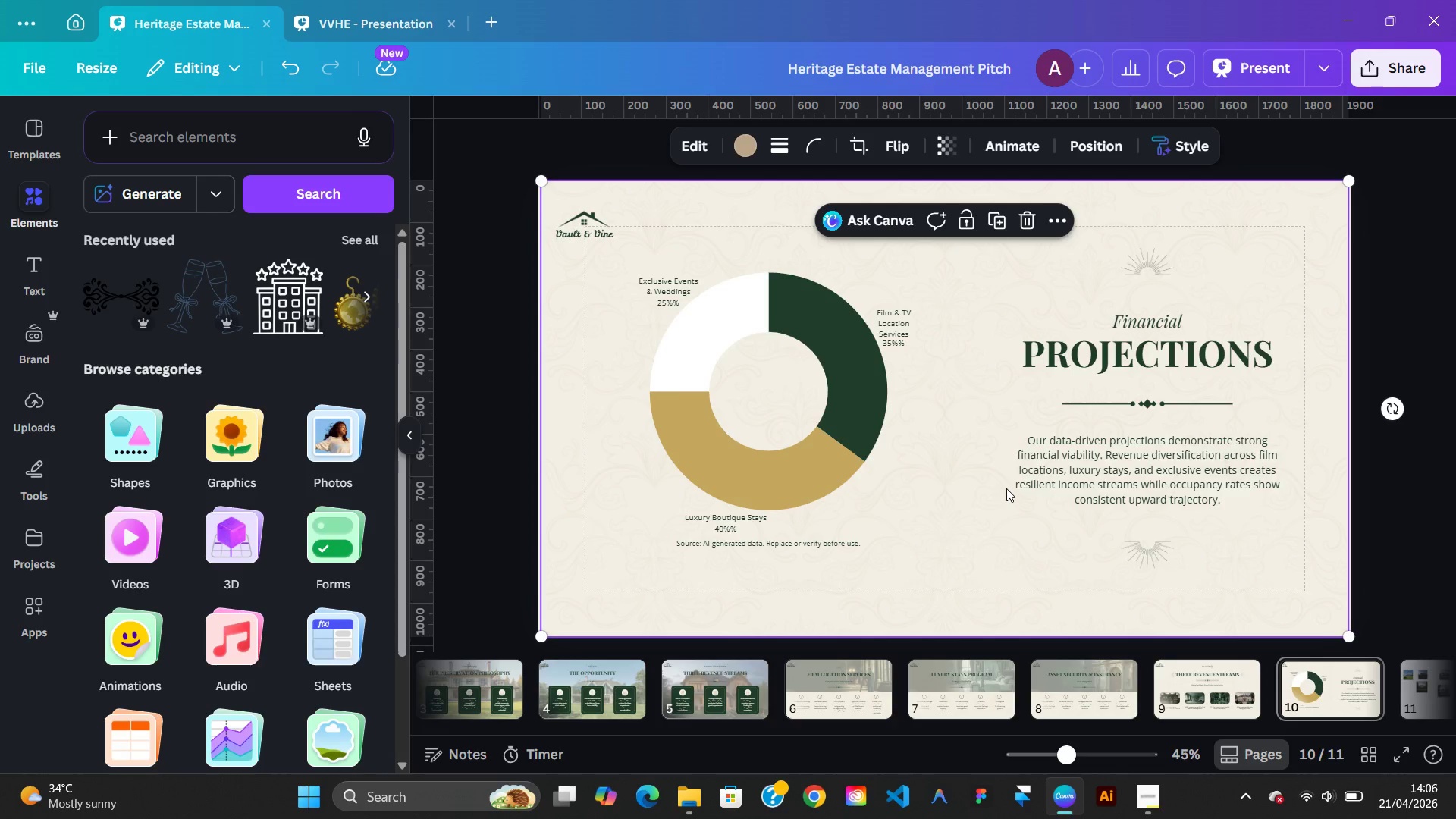 
left_click([787, 410])
 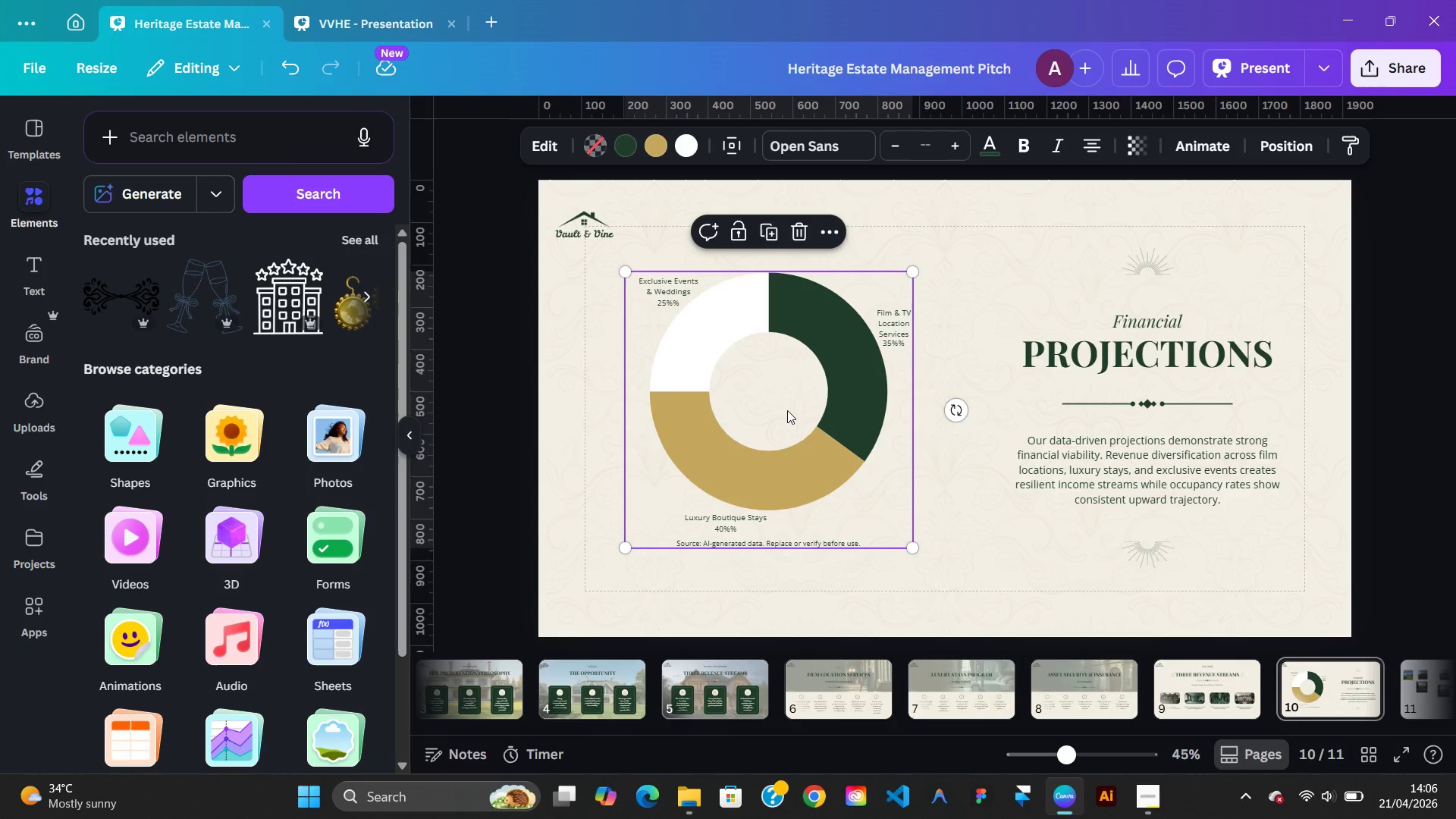 
left_click([787, 410])
 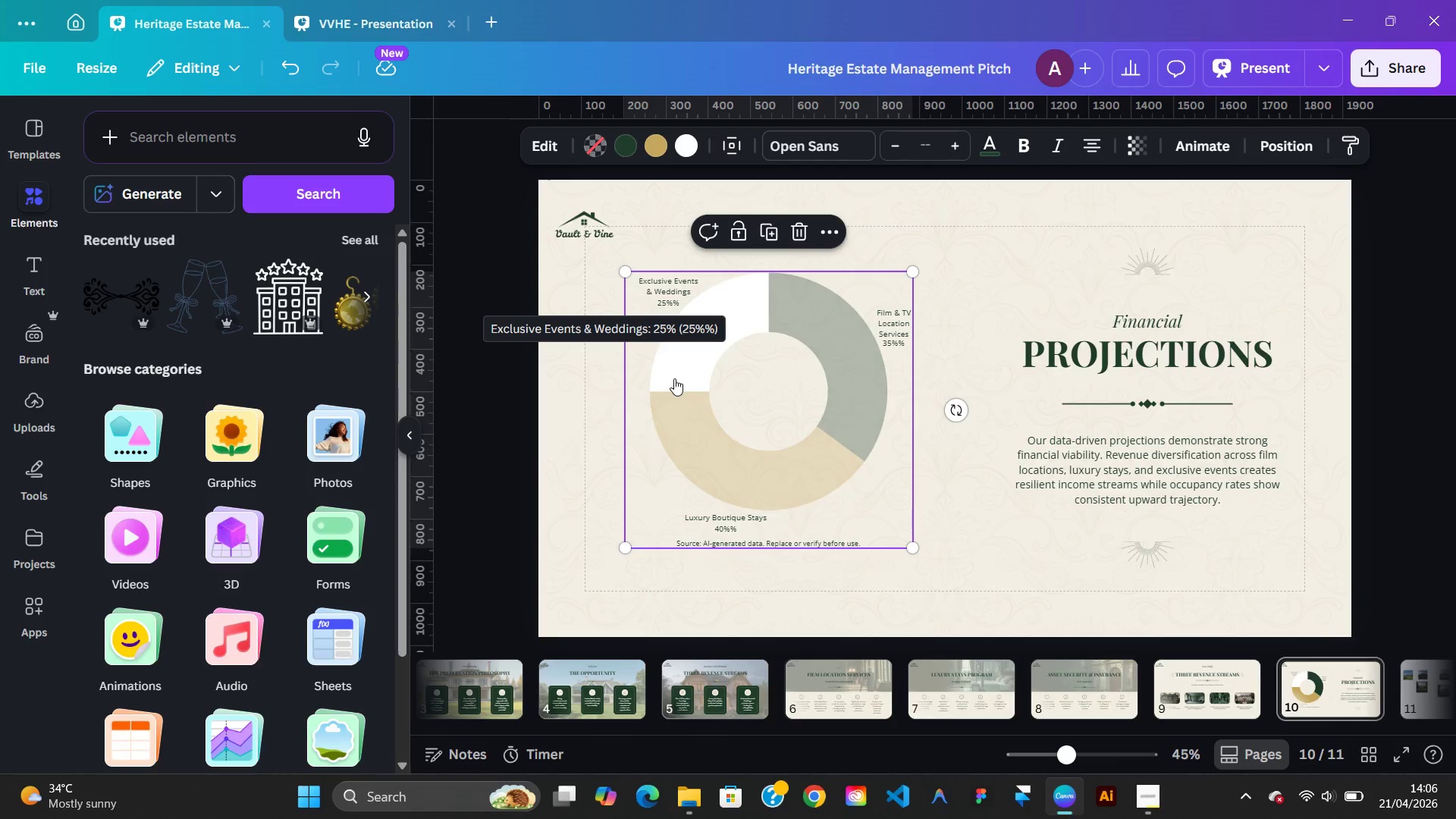 
double_click([716, 392])
 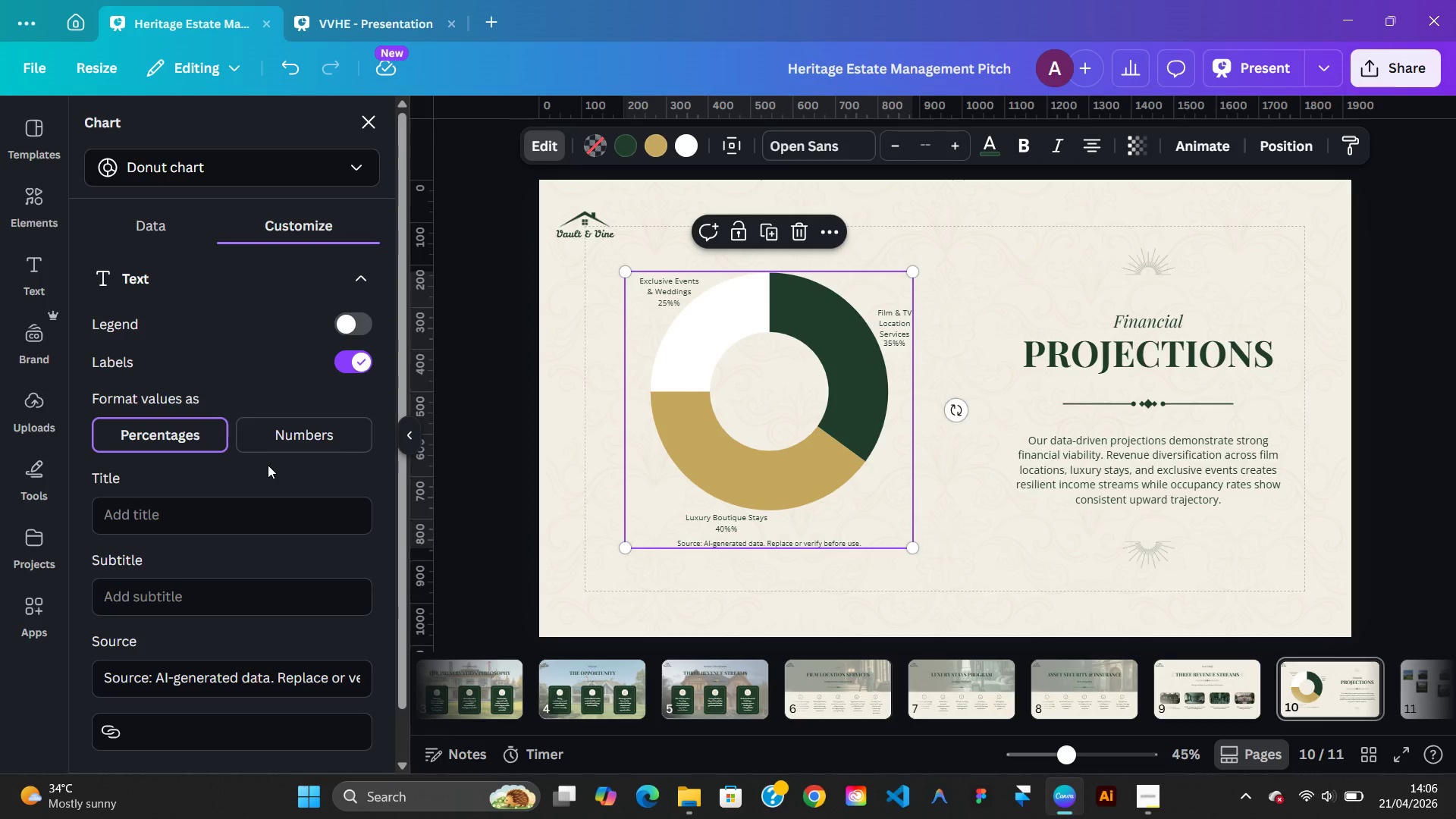 
left_click([163, 224])
 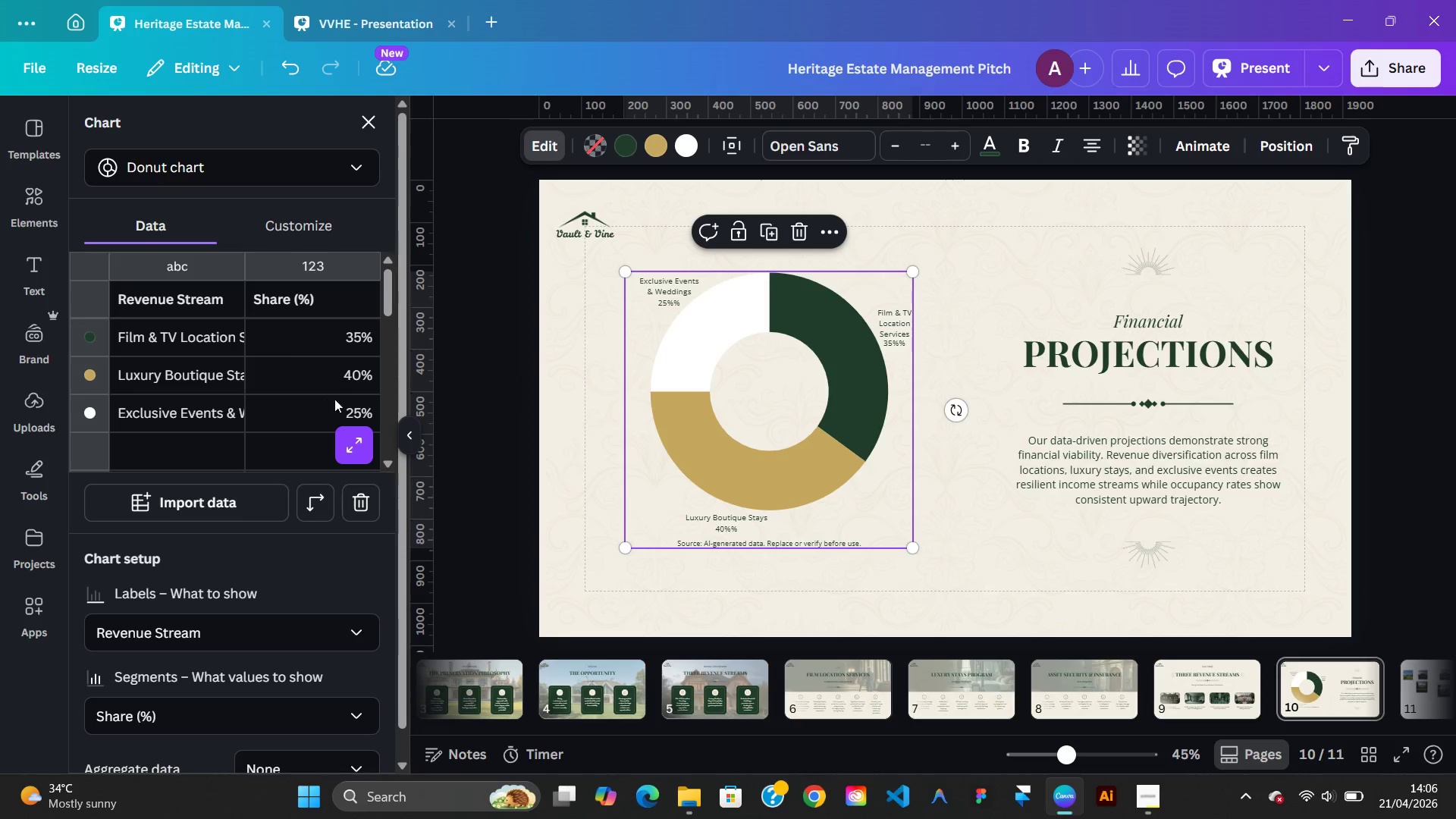 
left_click([354, 406])
 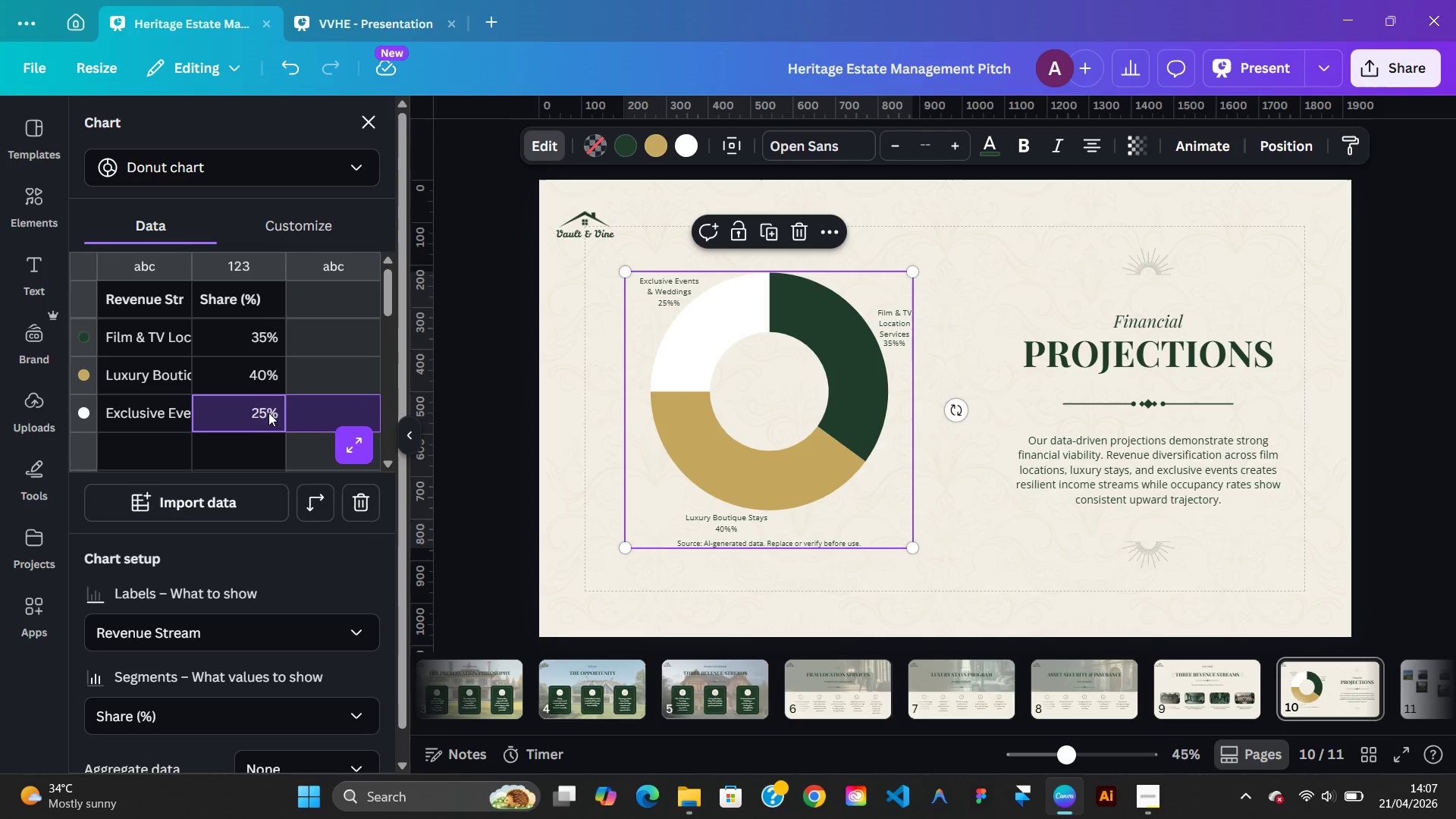 
left_click([272, 410])
 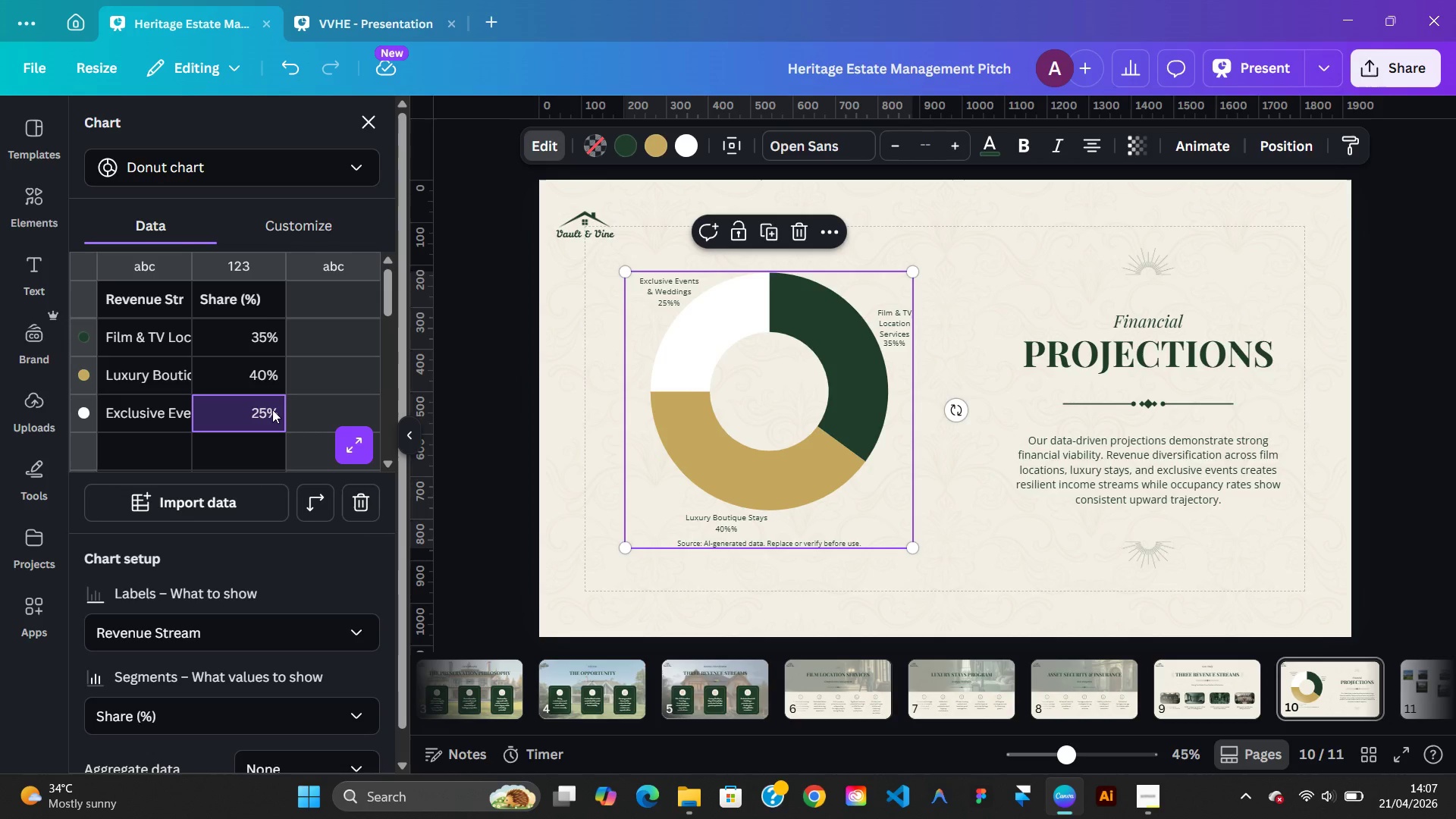 
double_click([272, 410])
 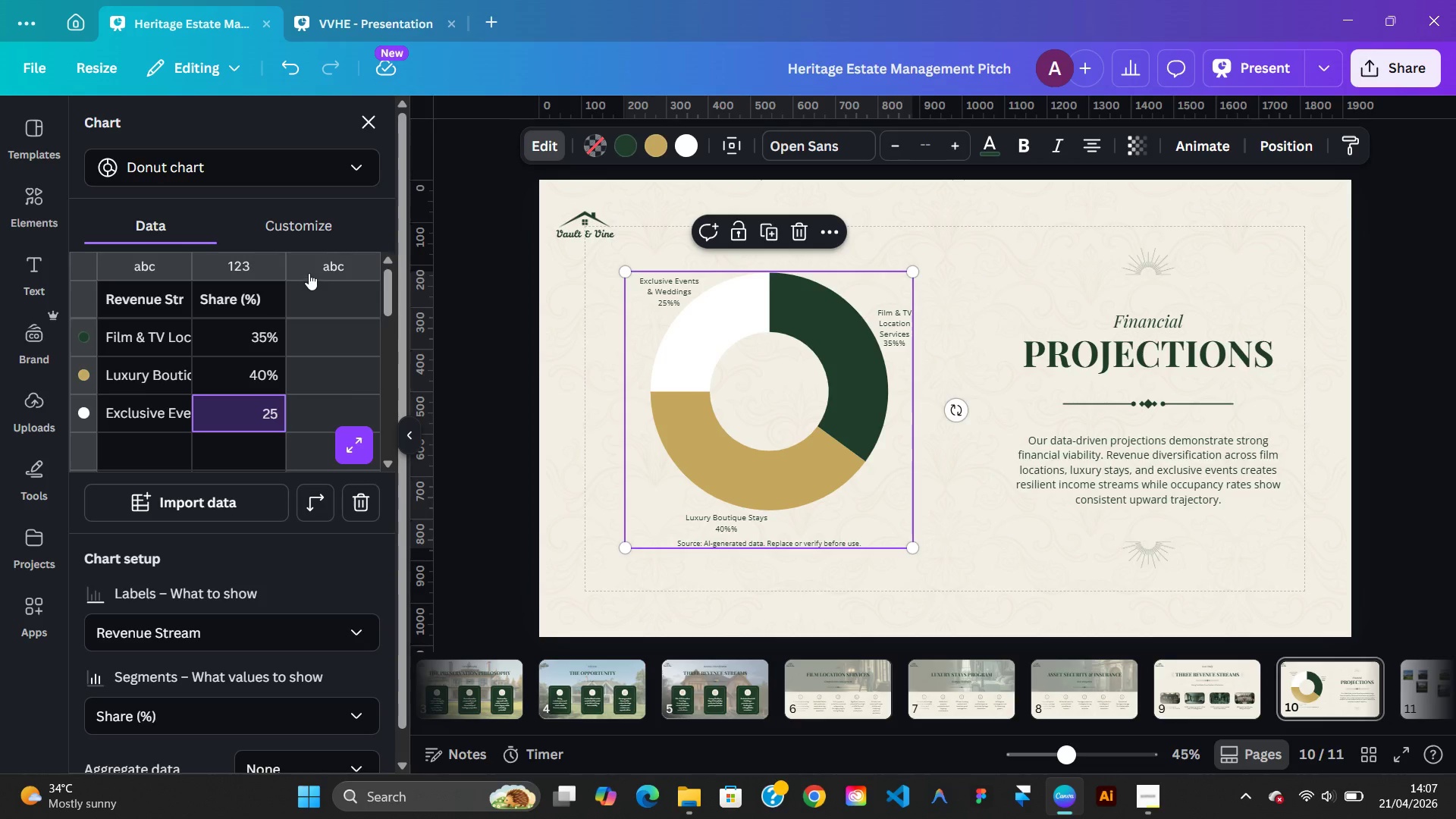 
left_click([289, 224])
 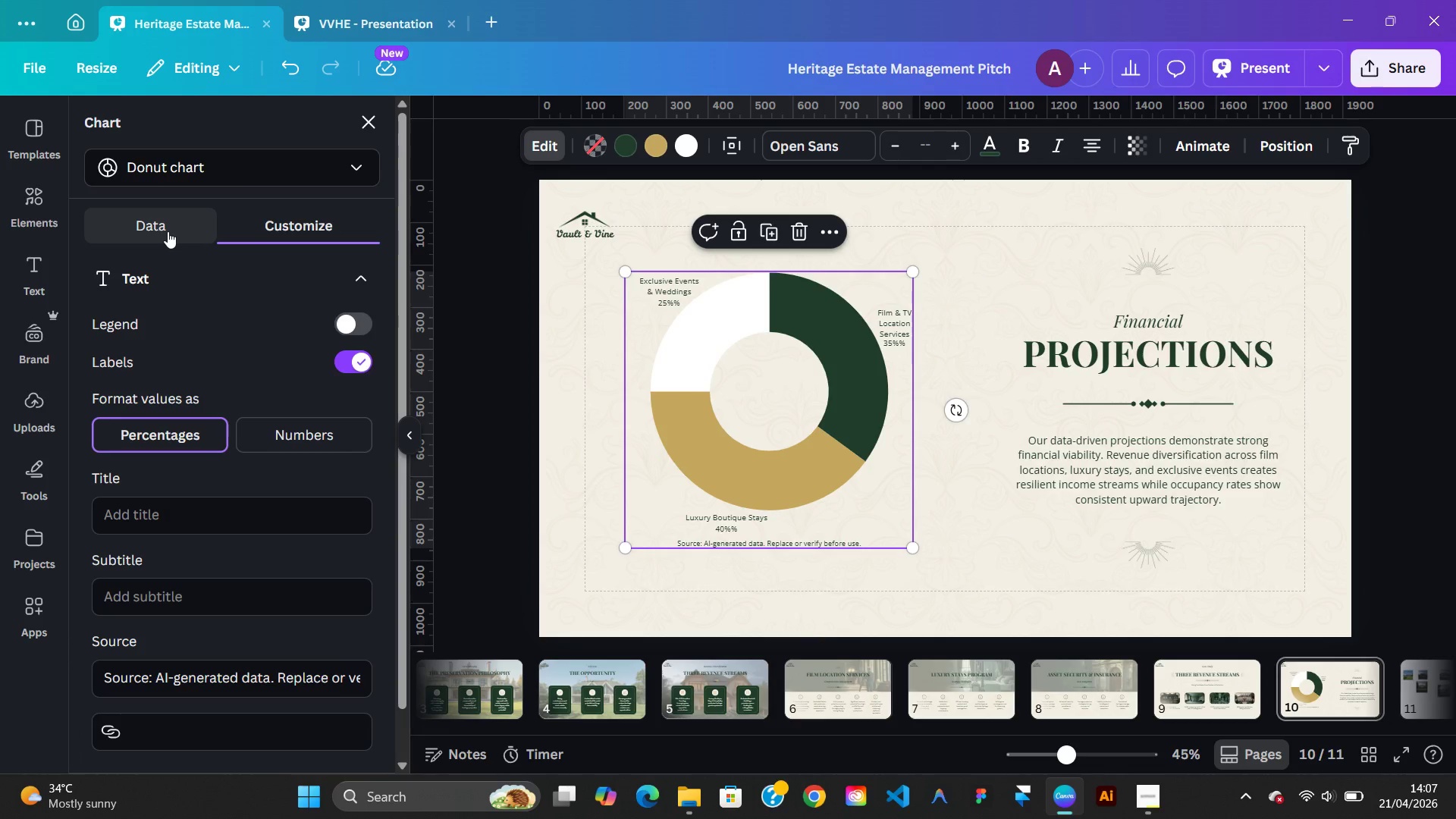 
left_click([168, 231])
 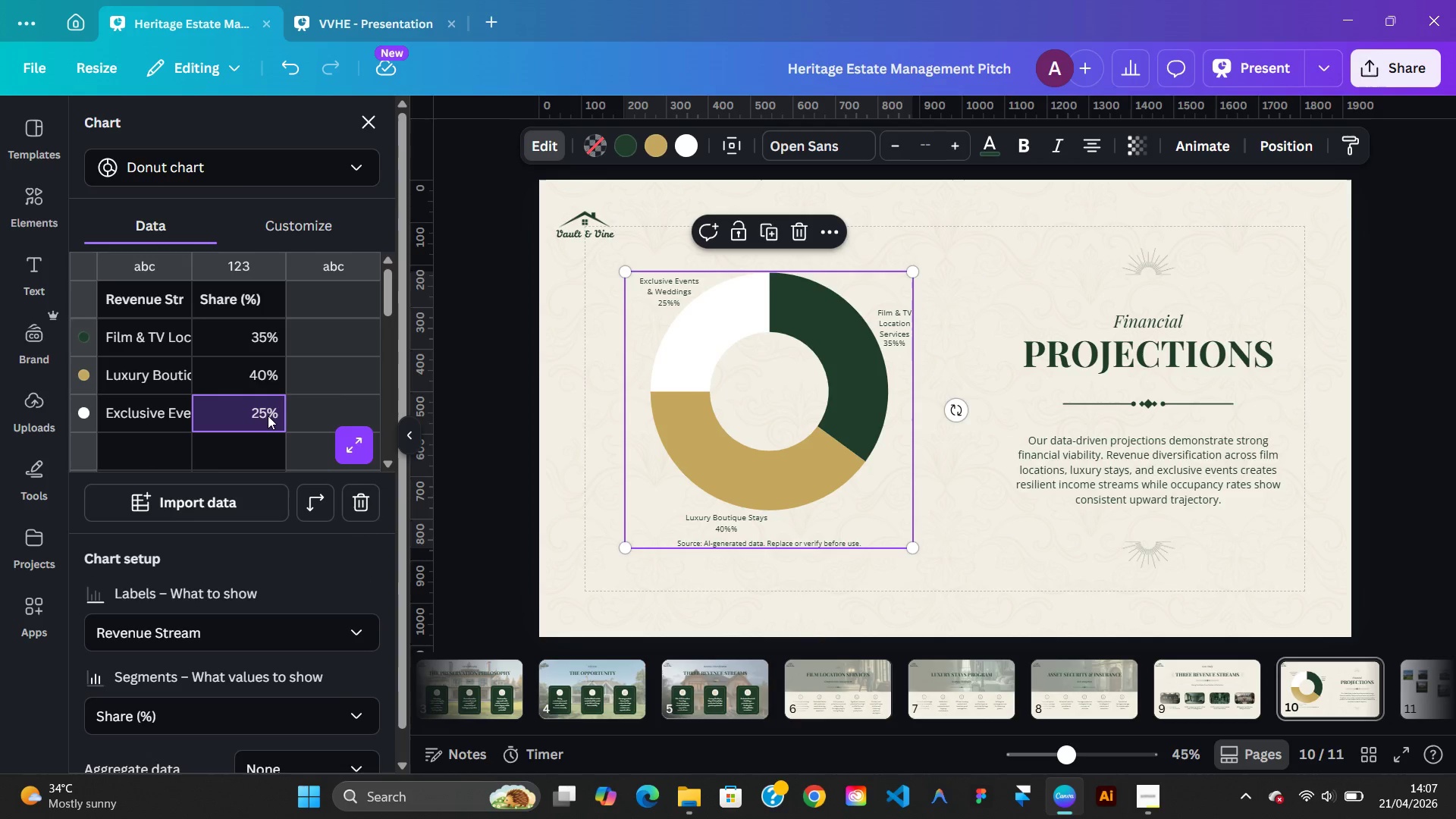 
double_click([268, 416])
 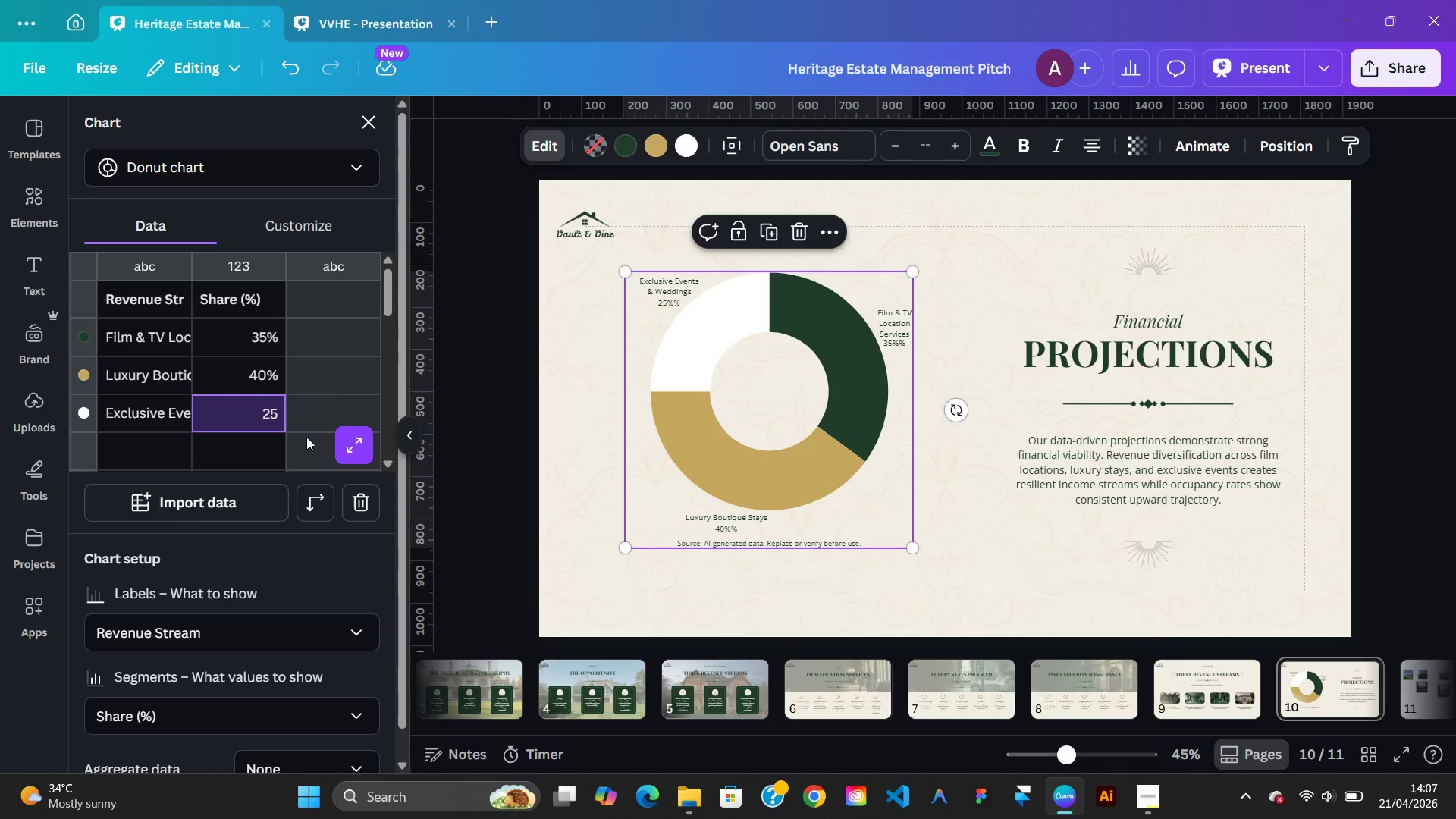 
key(Space)
 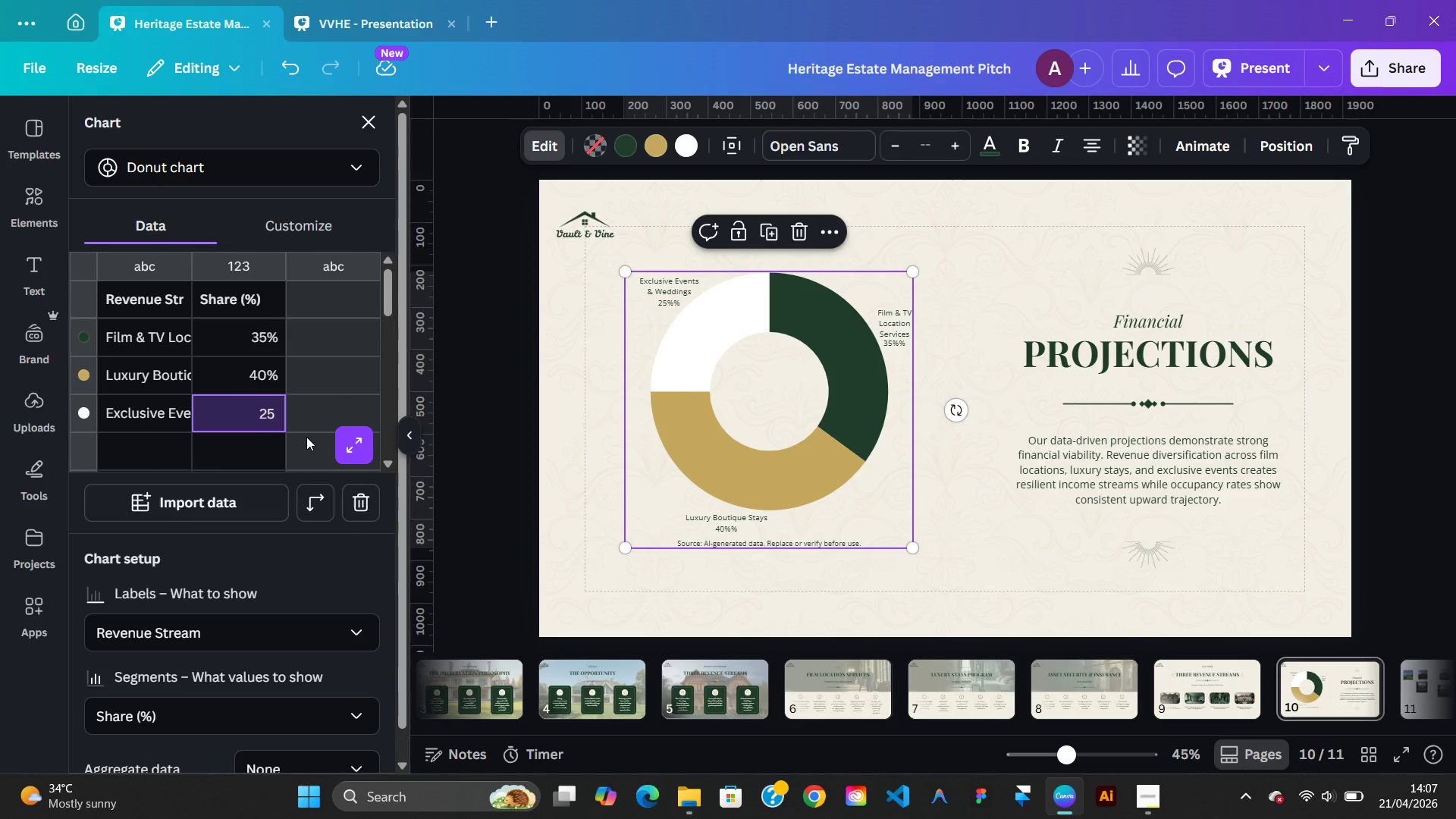 
key(Backspace)
 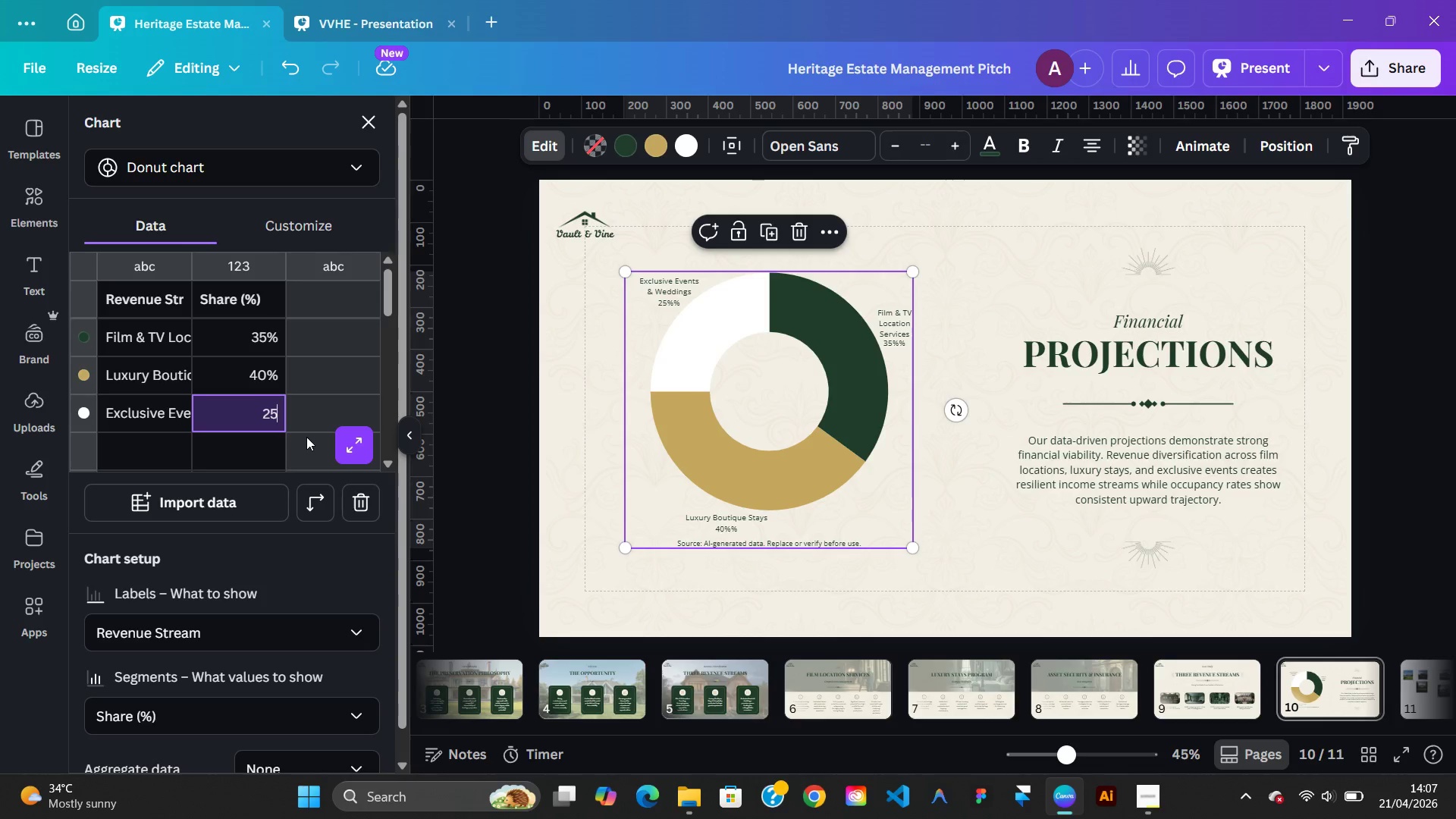 
key(Enter)
 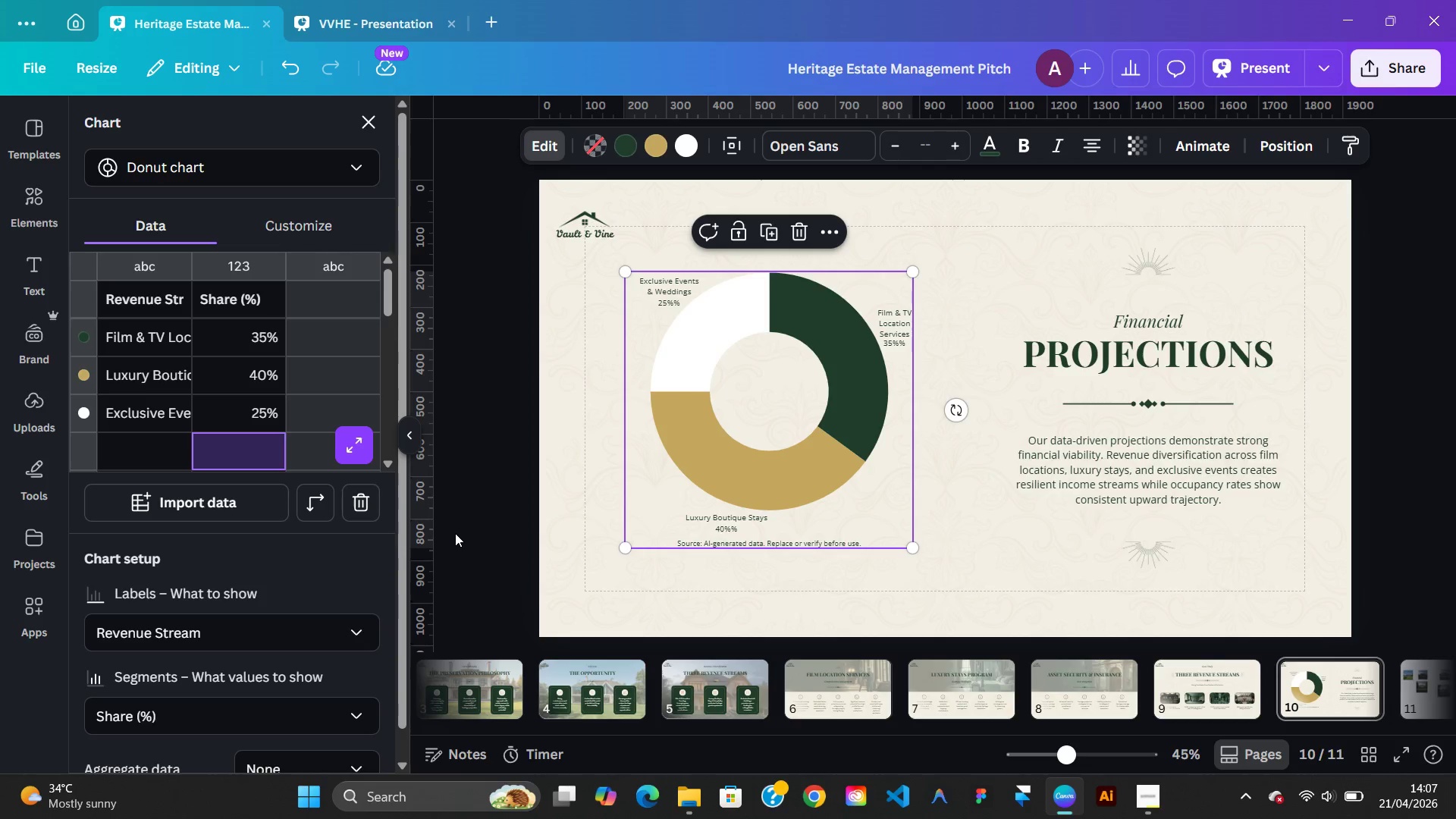 
wait(5.69)
 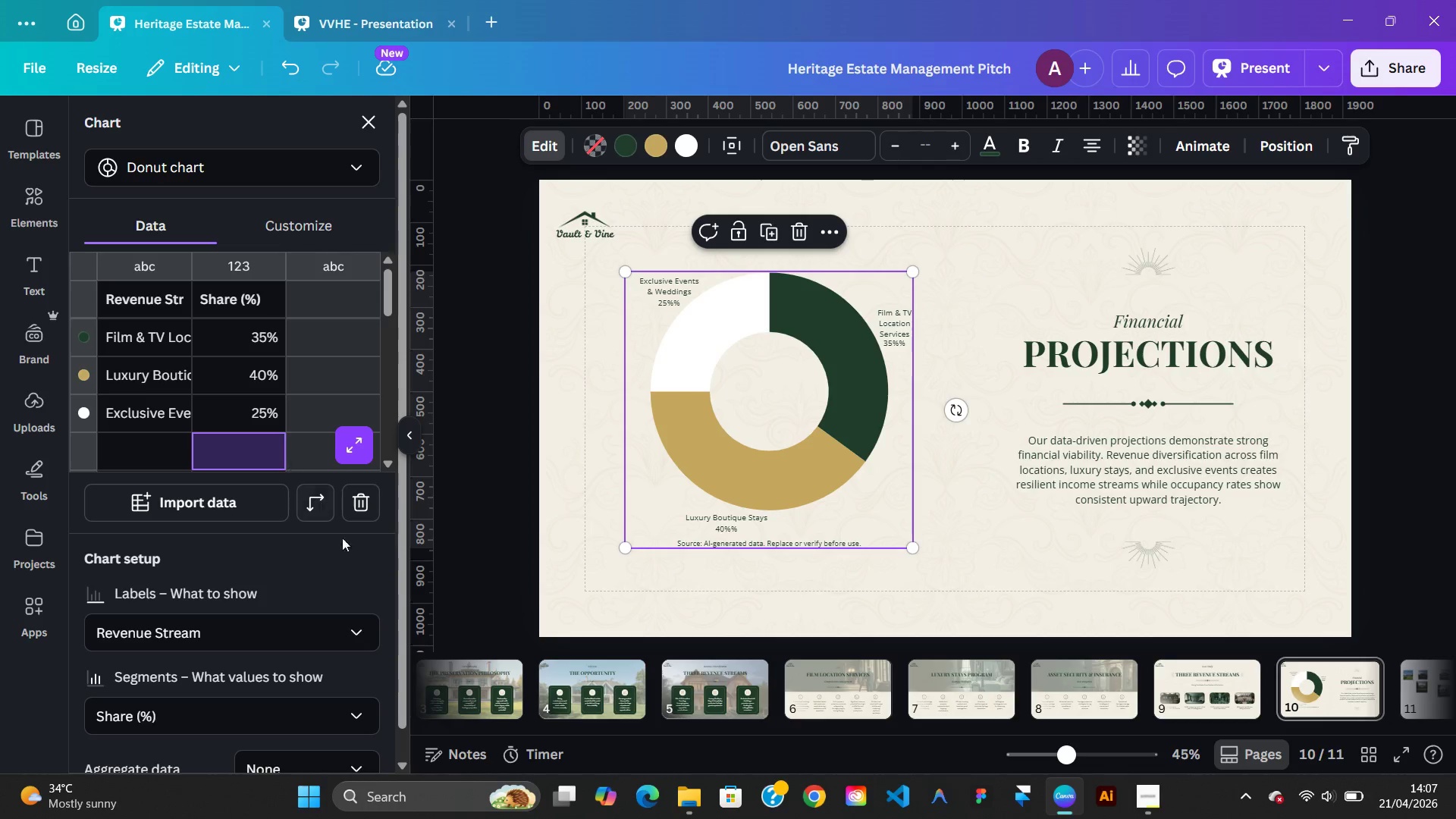 
left_click([300, 224])
 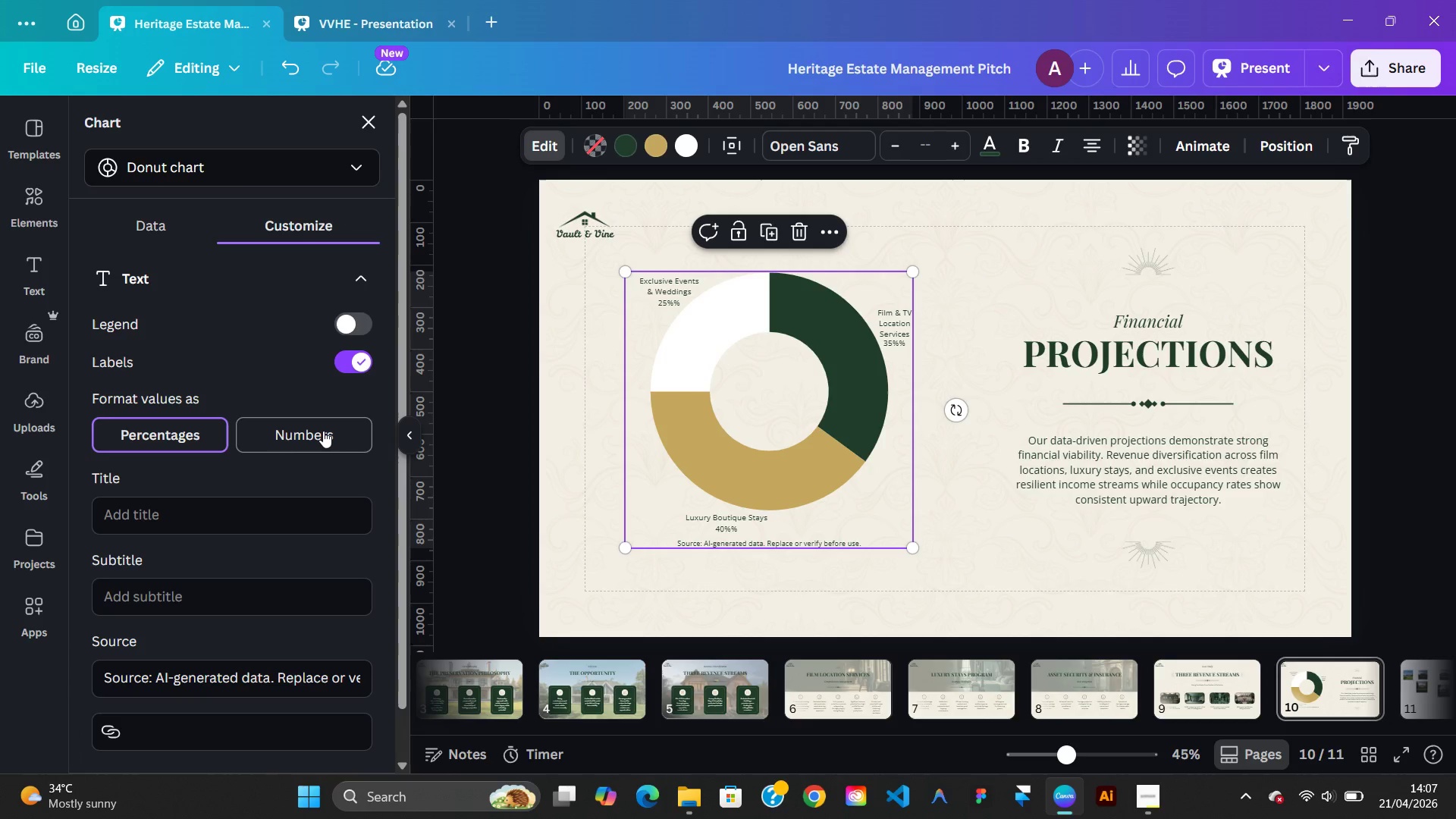 
left_click([323, 431])
 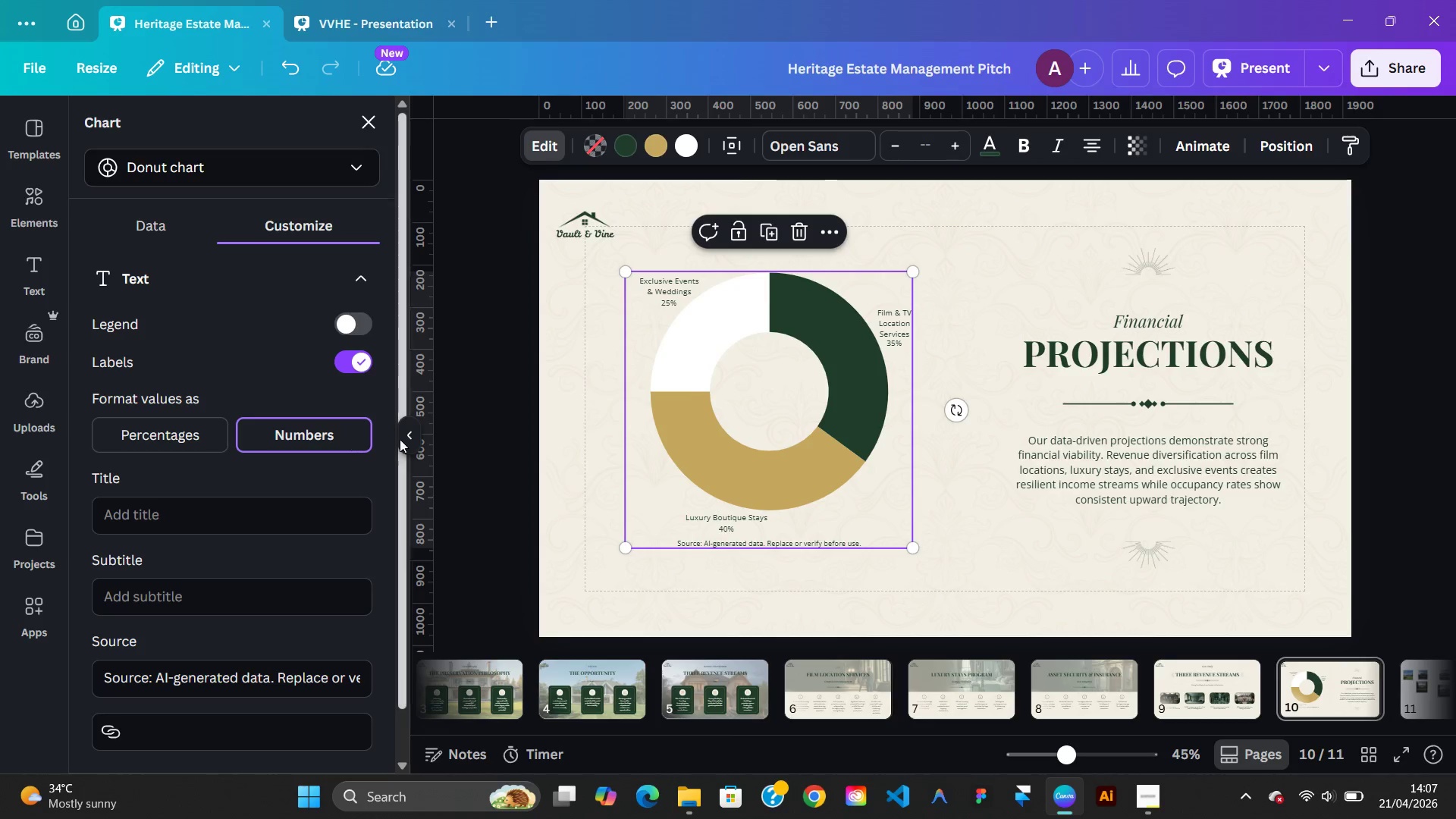 
left_click([473, 465])
 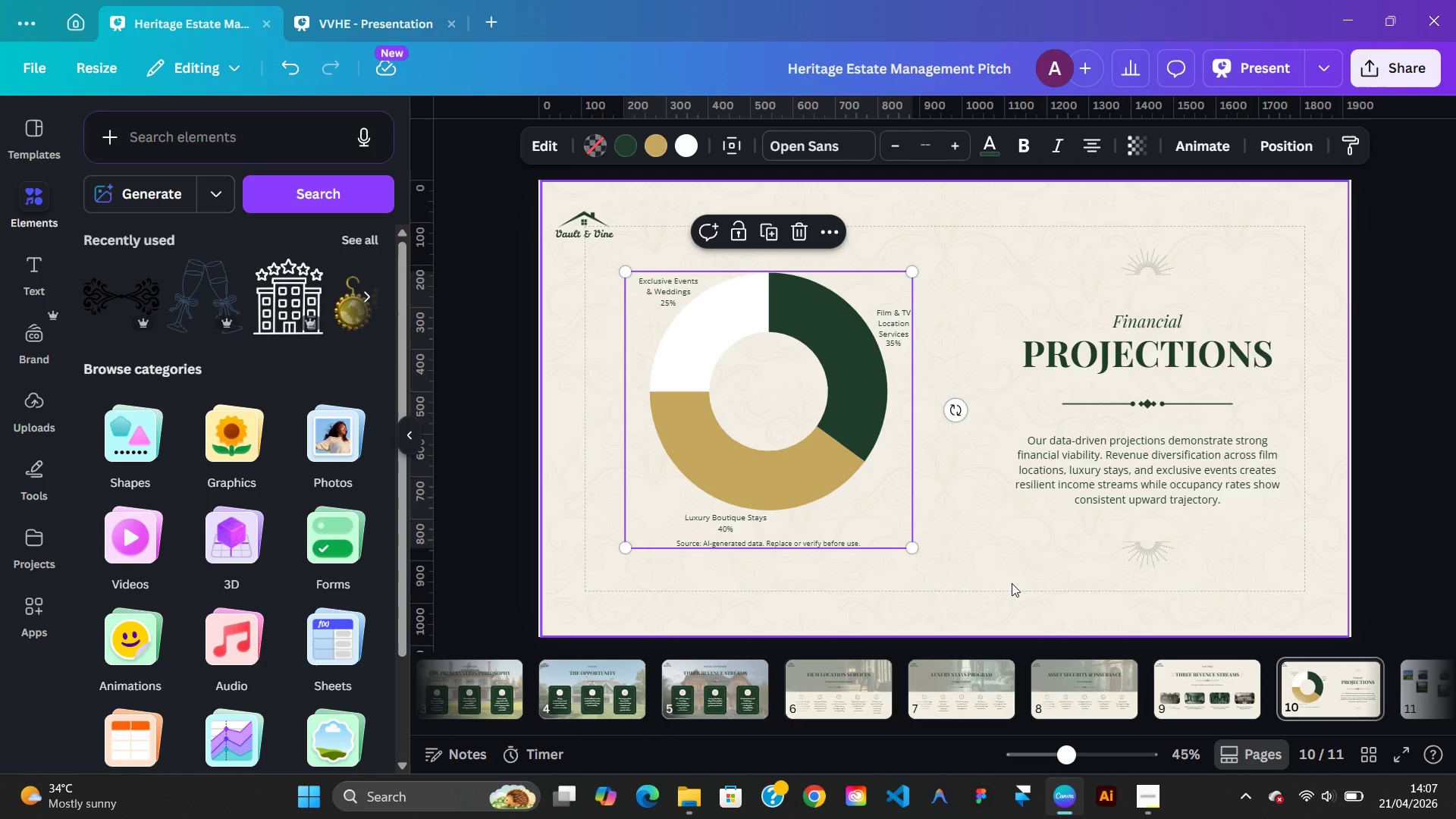 
left_click([1012, 583])
 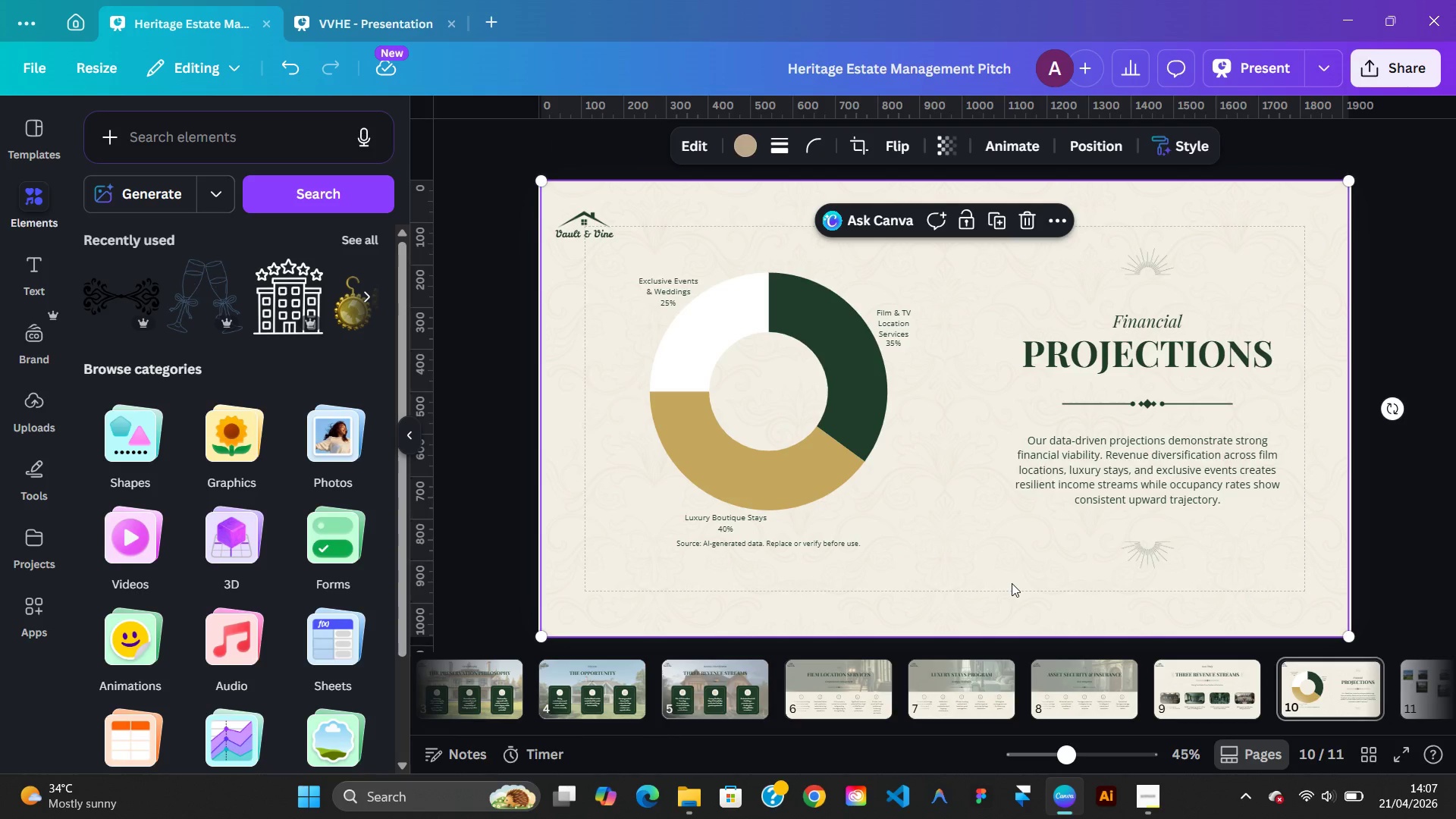 
wait(12.69)
 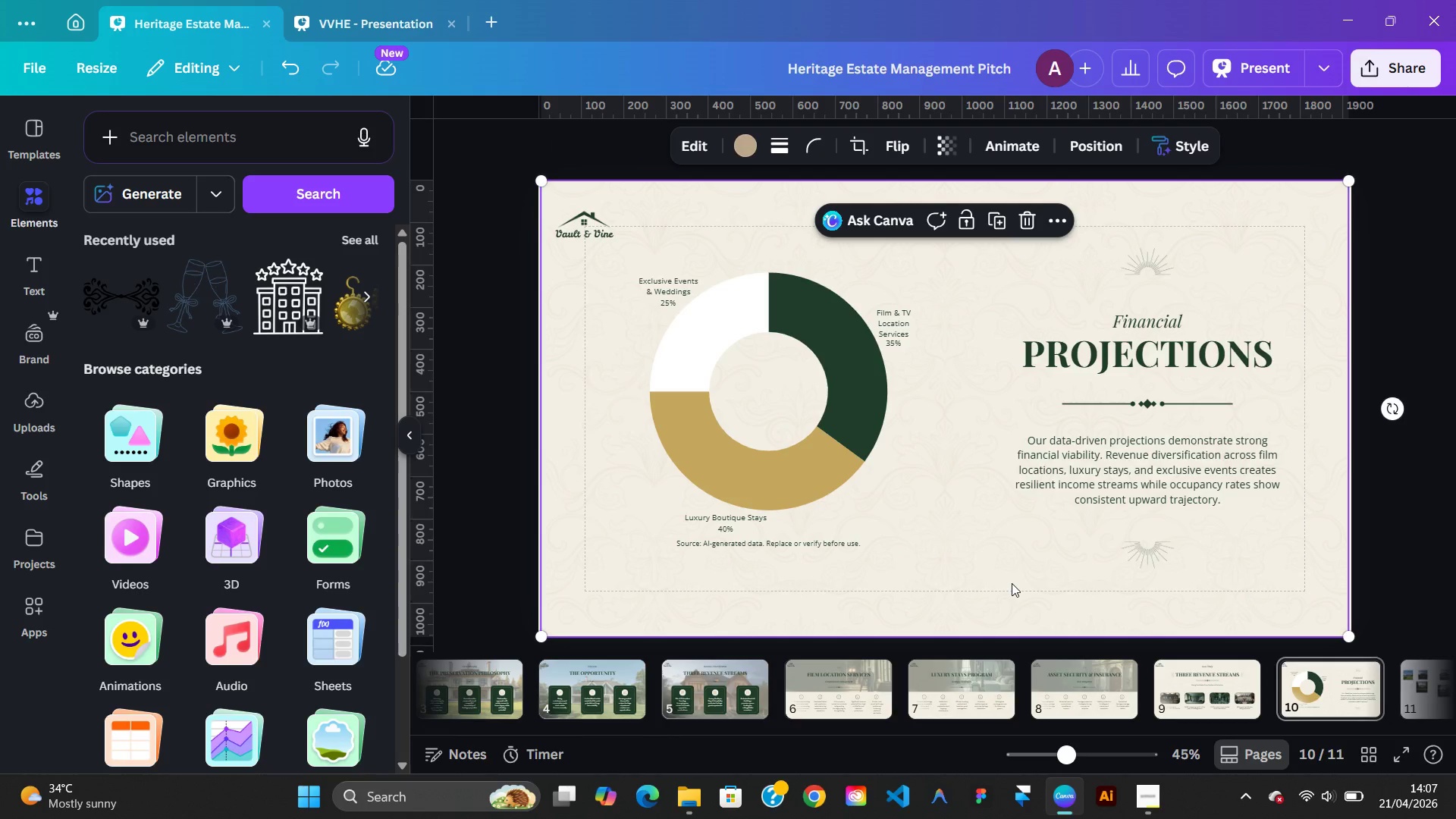 
left_click([734, 367])
 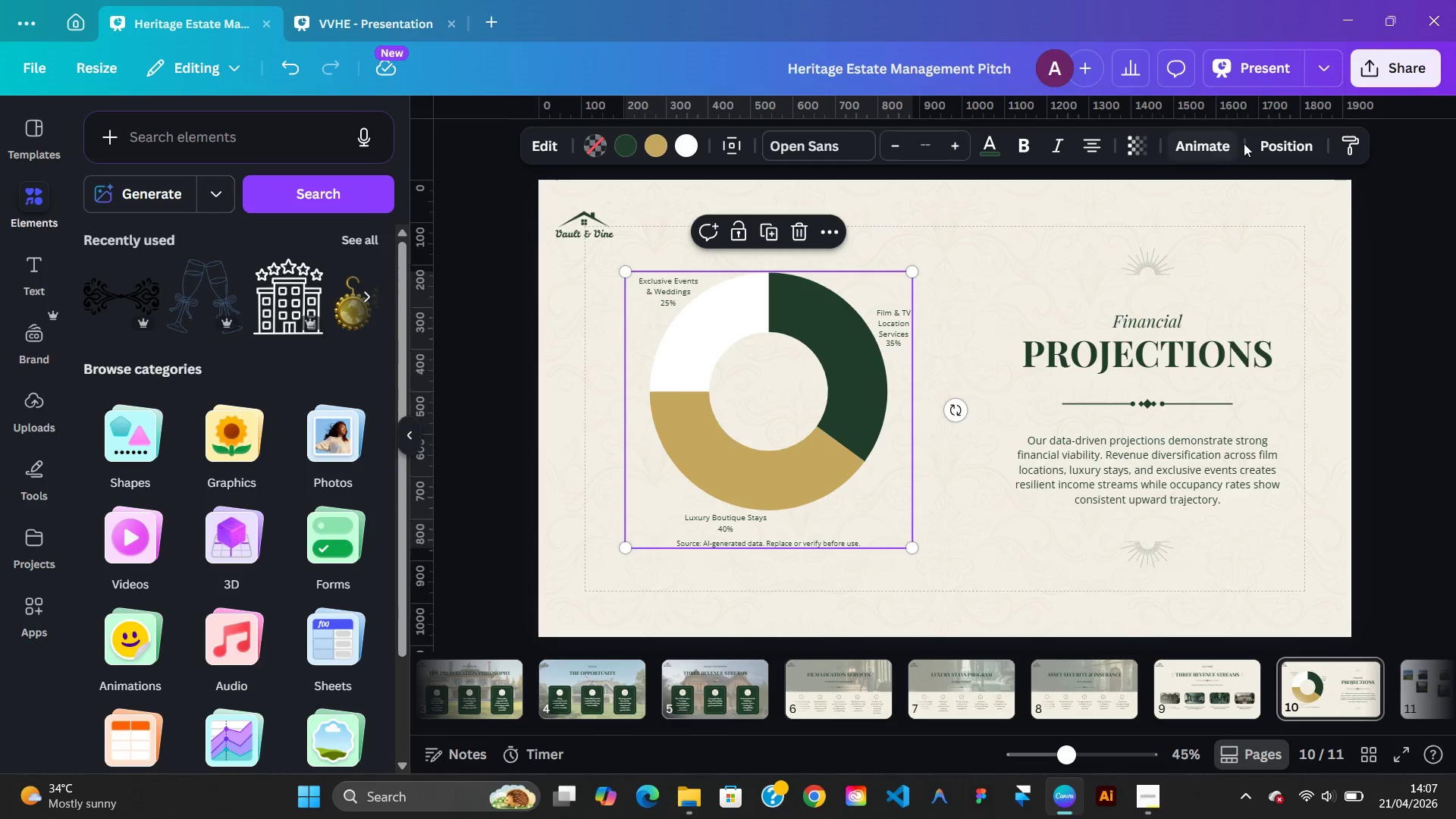 
left_click([1261, 141])
 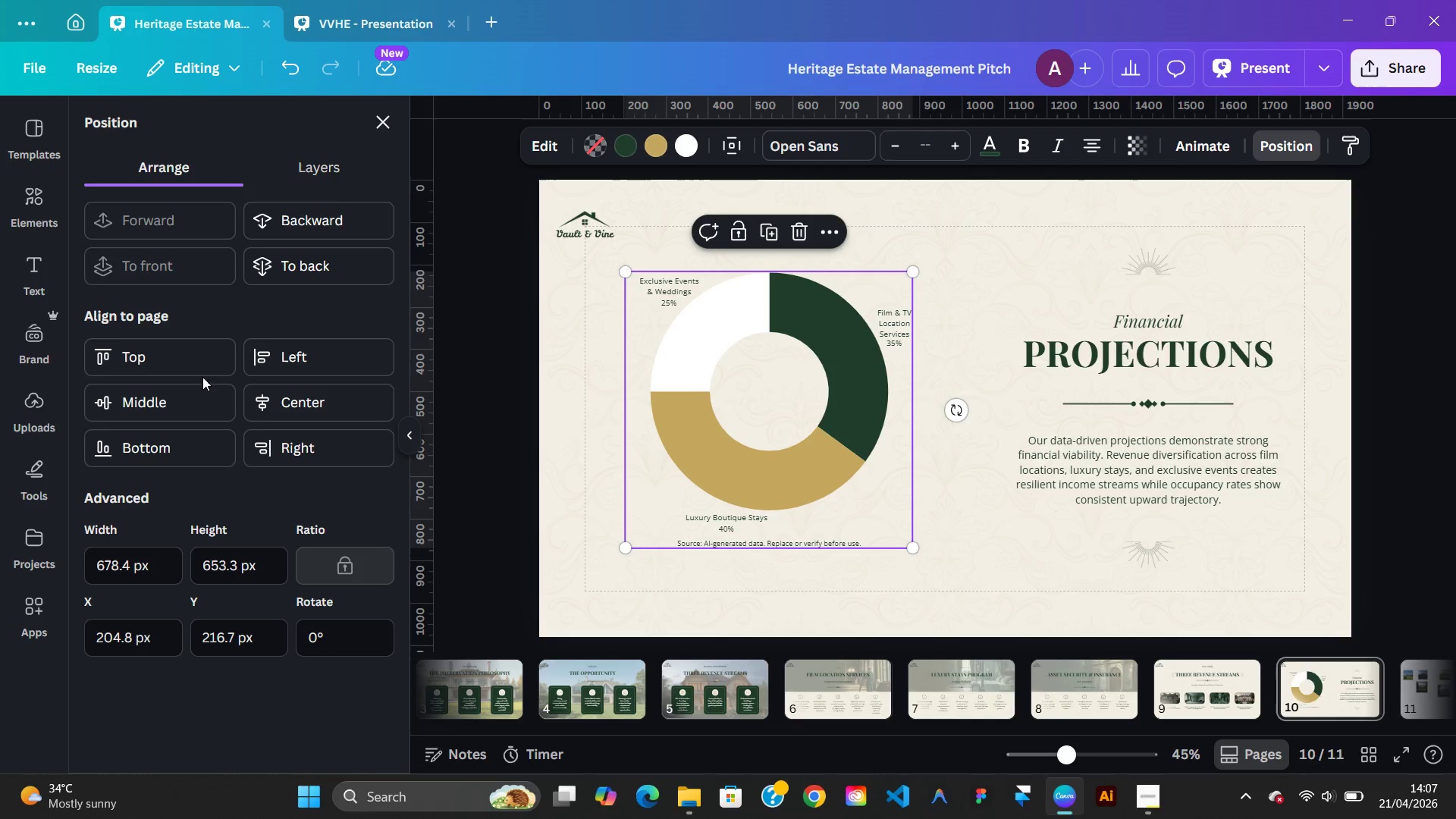 
left_click([194, 406])
 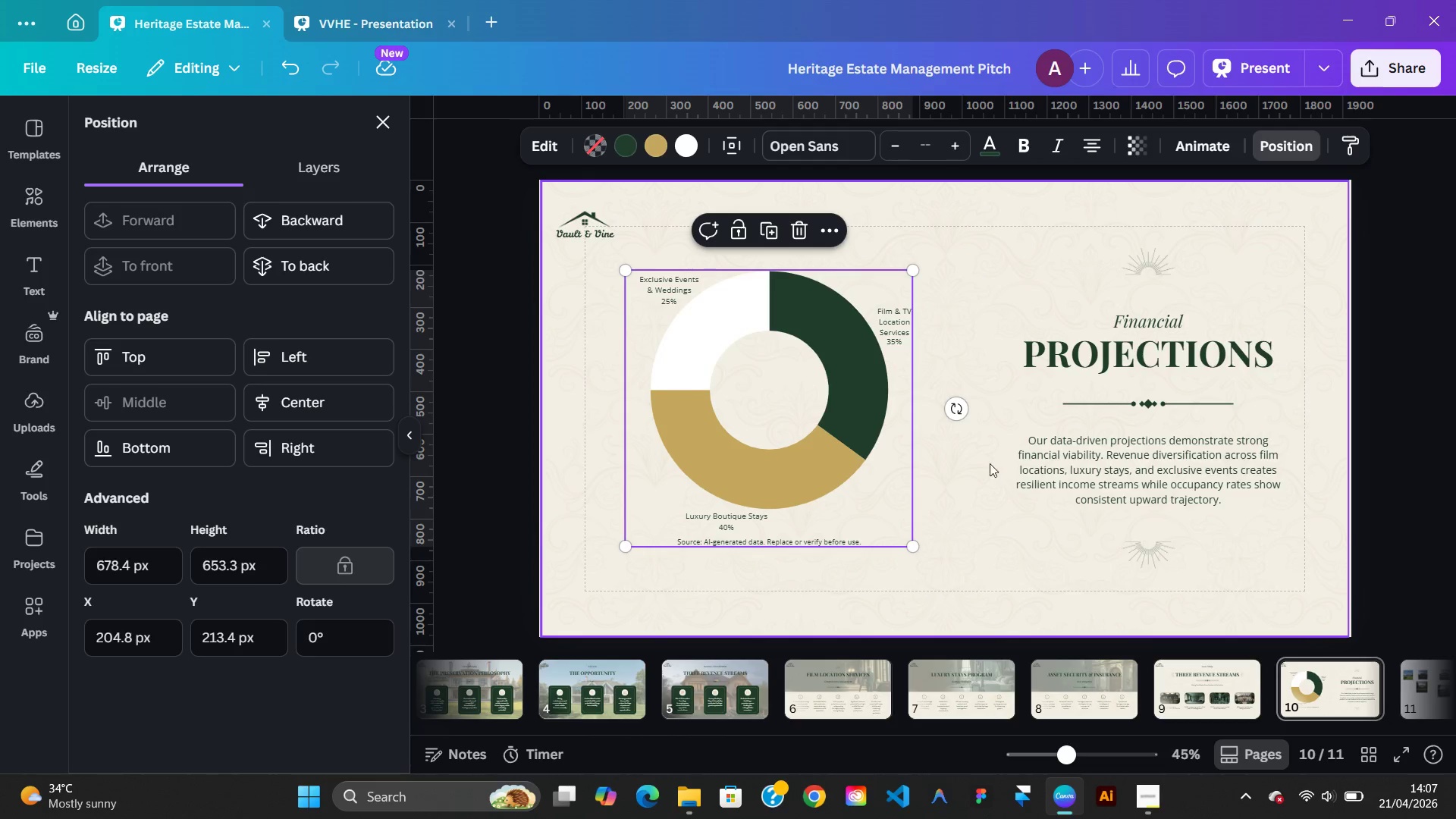 
left_click([808, 463])
 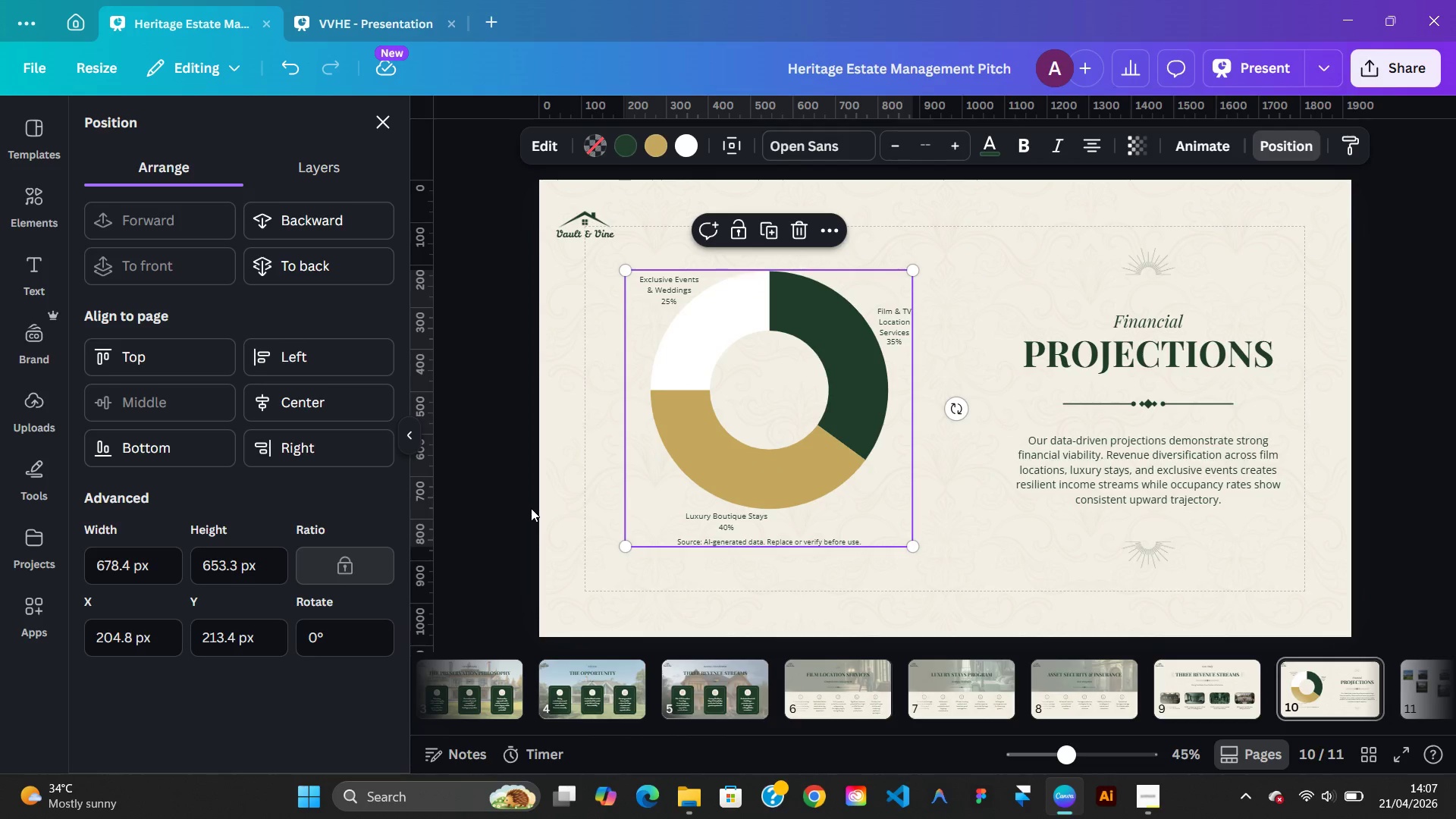 
hold_key(key=ArrowLeft, duration=1.52)
 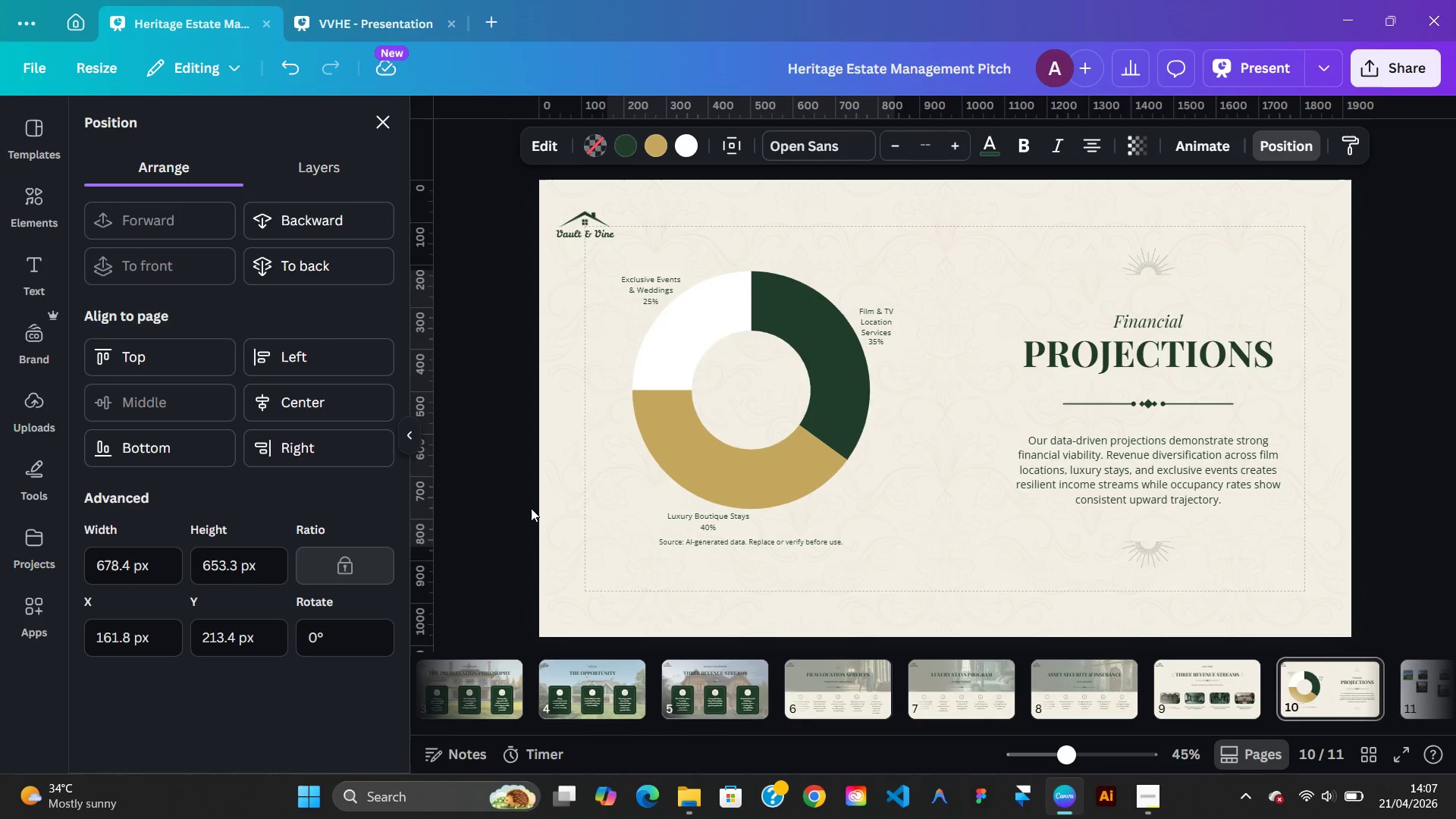 
hold_key(key=ArrowLeft, duration=1.5)
 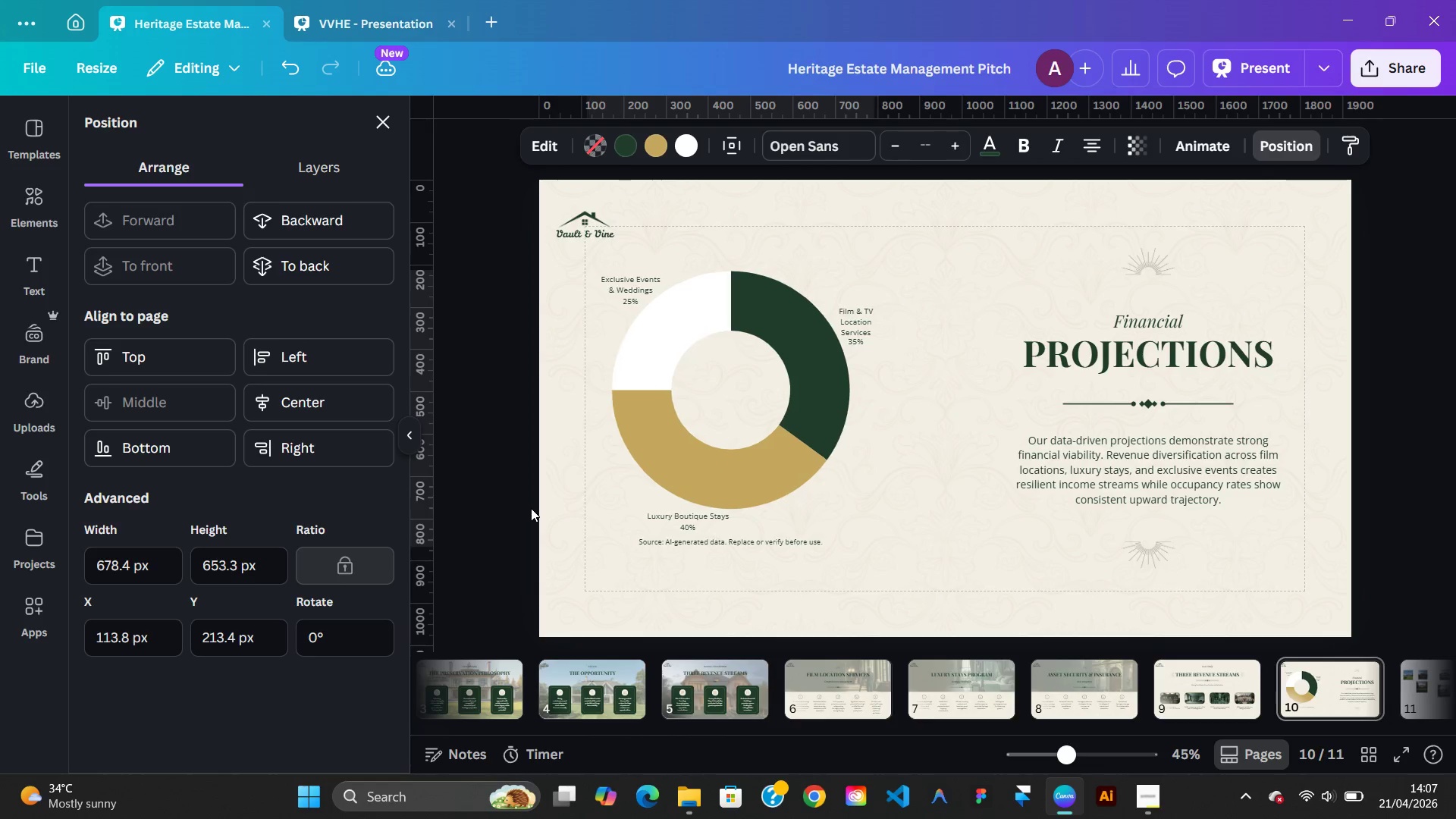 
hold_key(key=ArrowLeft, duration=0.8)
 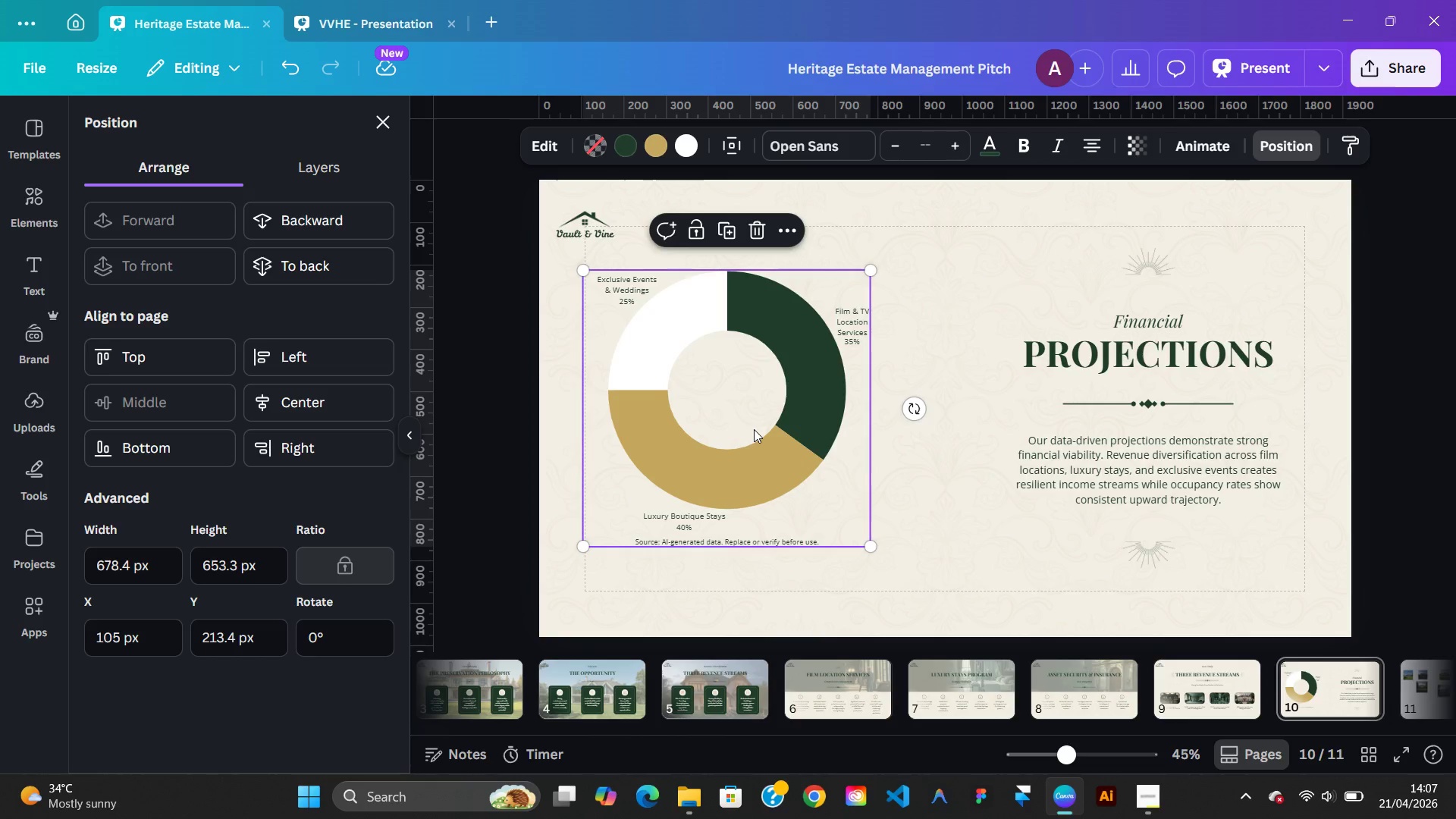 
left_click_drag(start_coordinate=[754, 429], to_coordinate=[781, 431])
 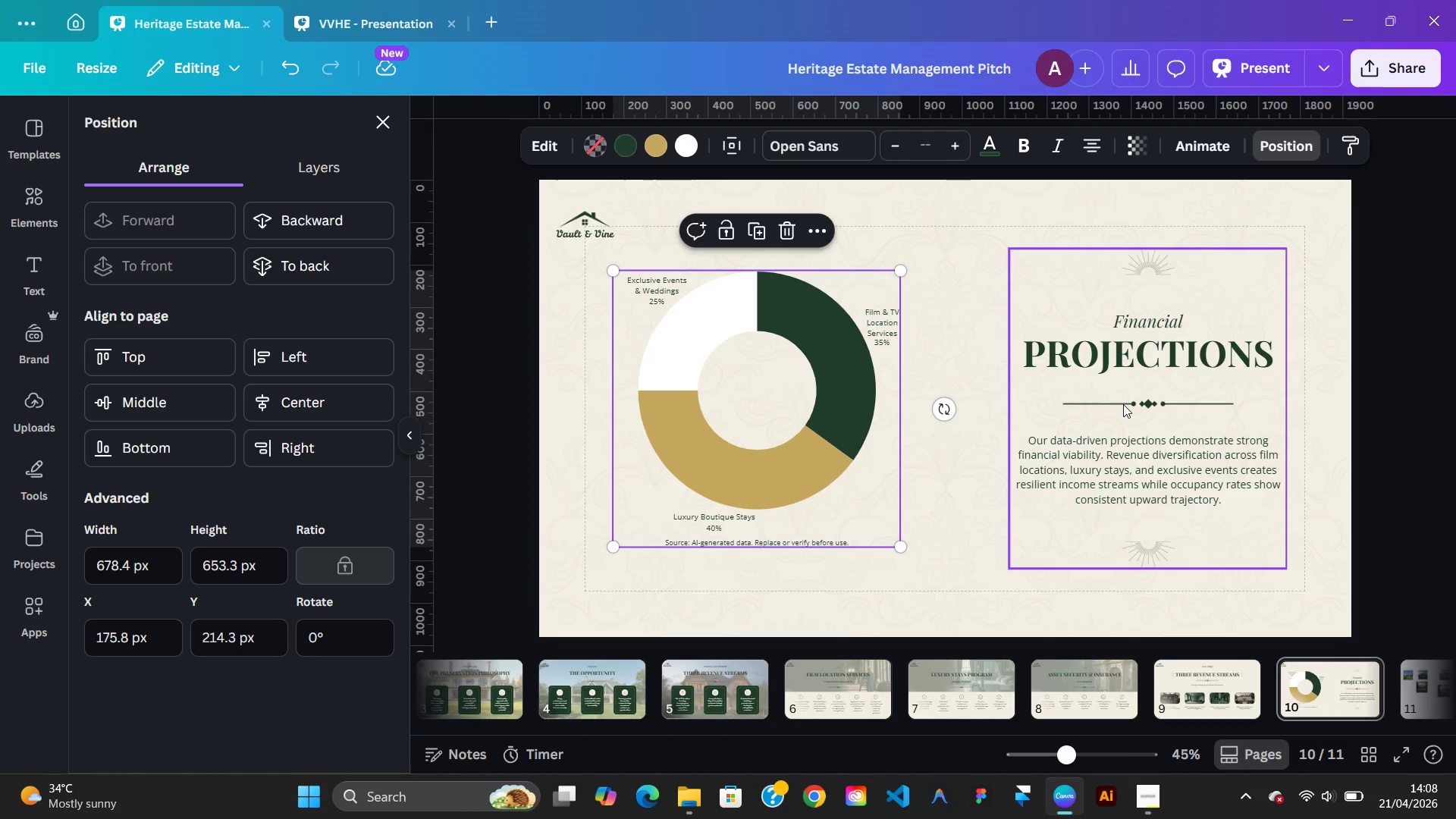 
left_click([1123, 404])
 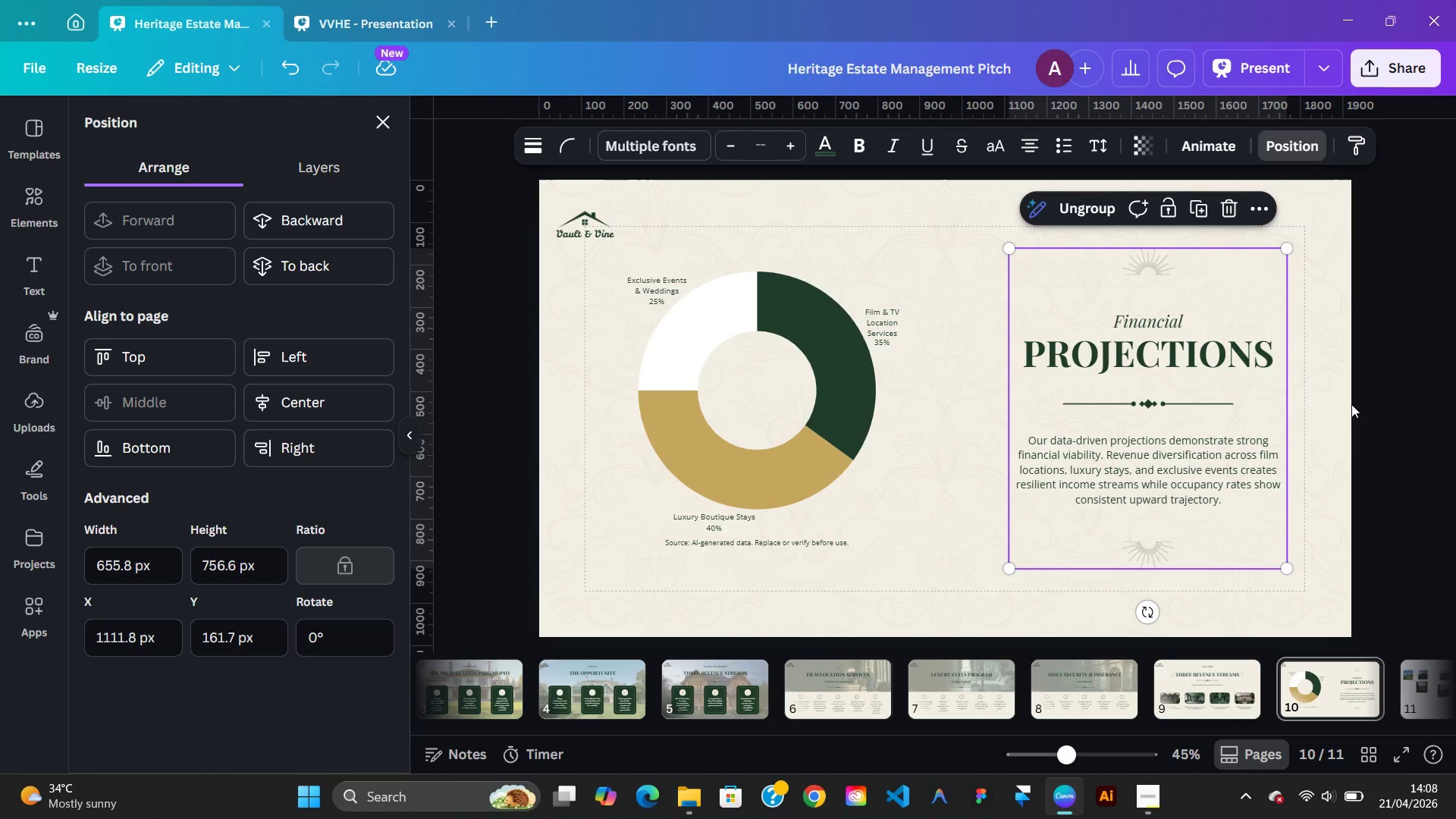 
wait(5.34)
 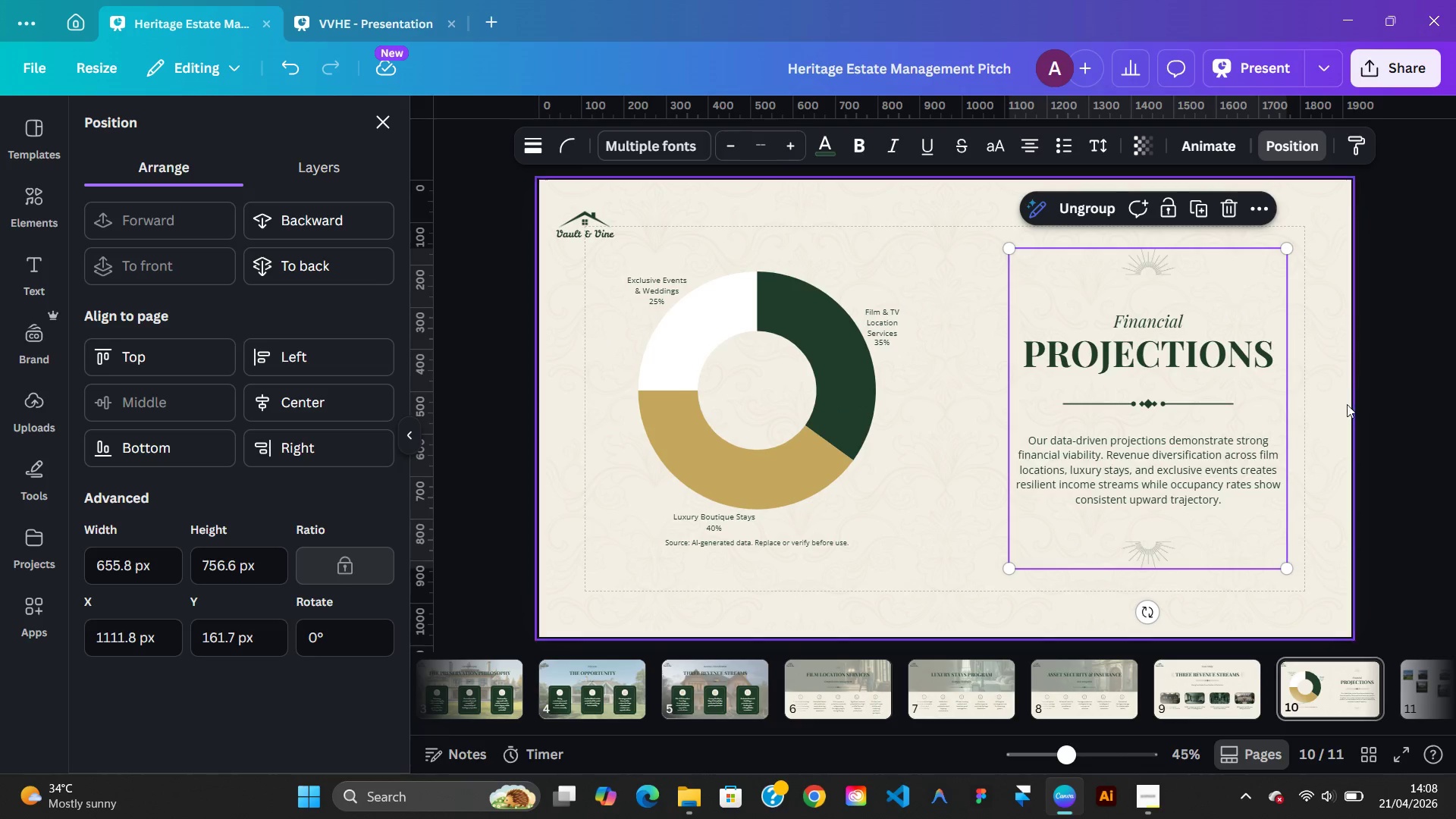 
hold_key(key=AltLeft, duration=1.31)
 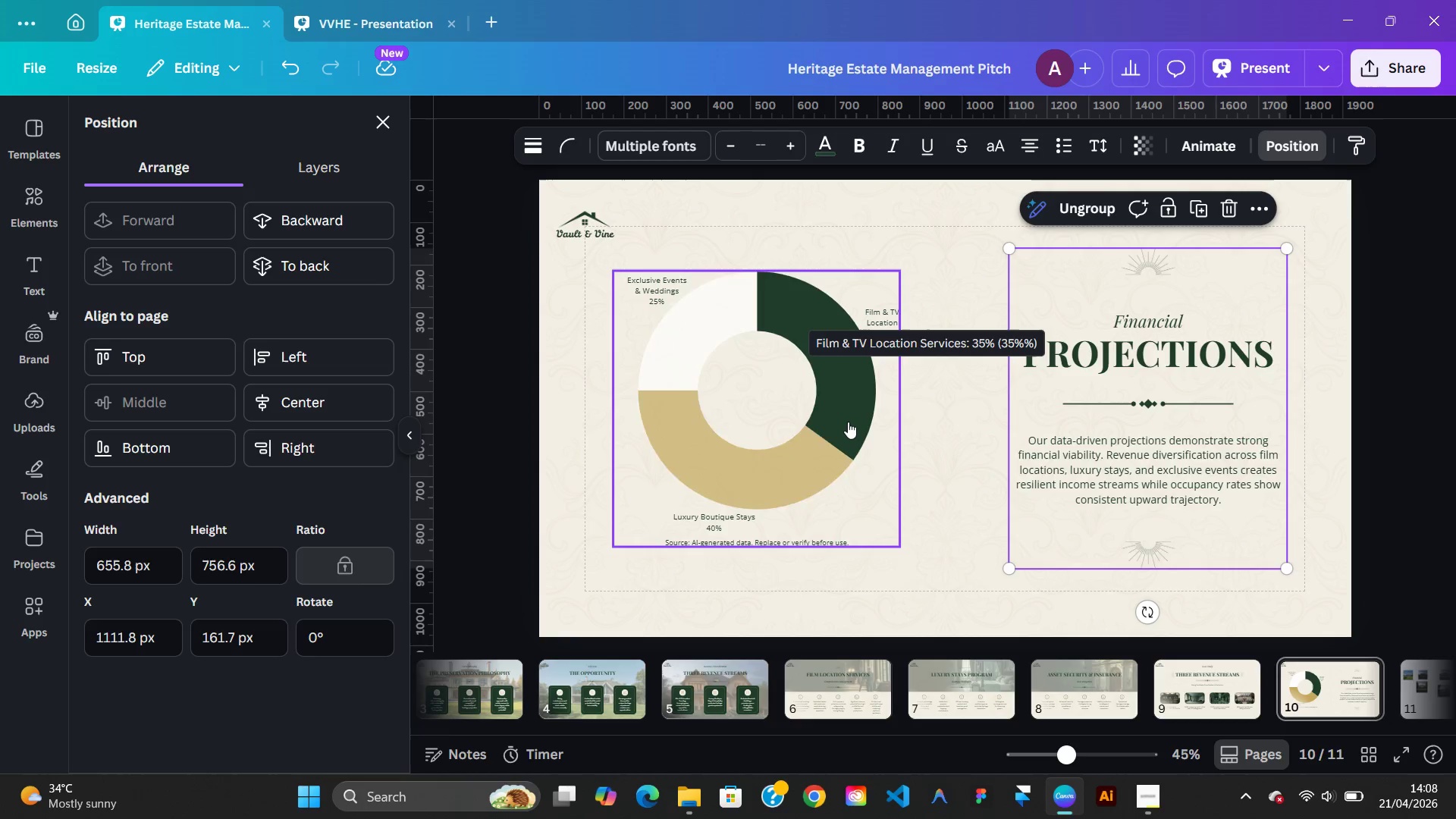 
left_click([848, 422])
 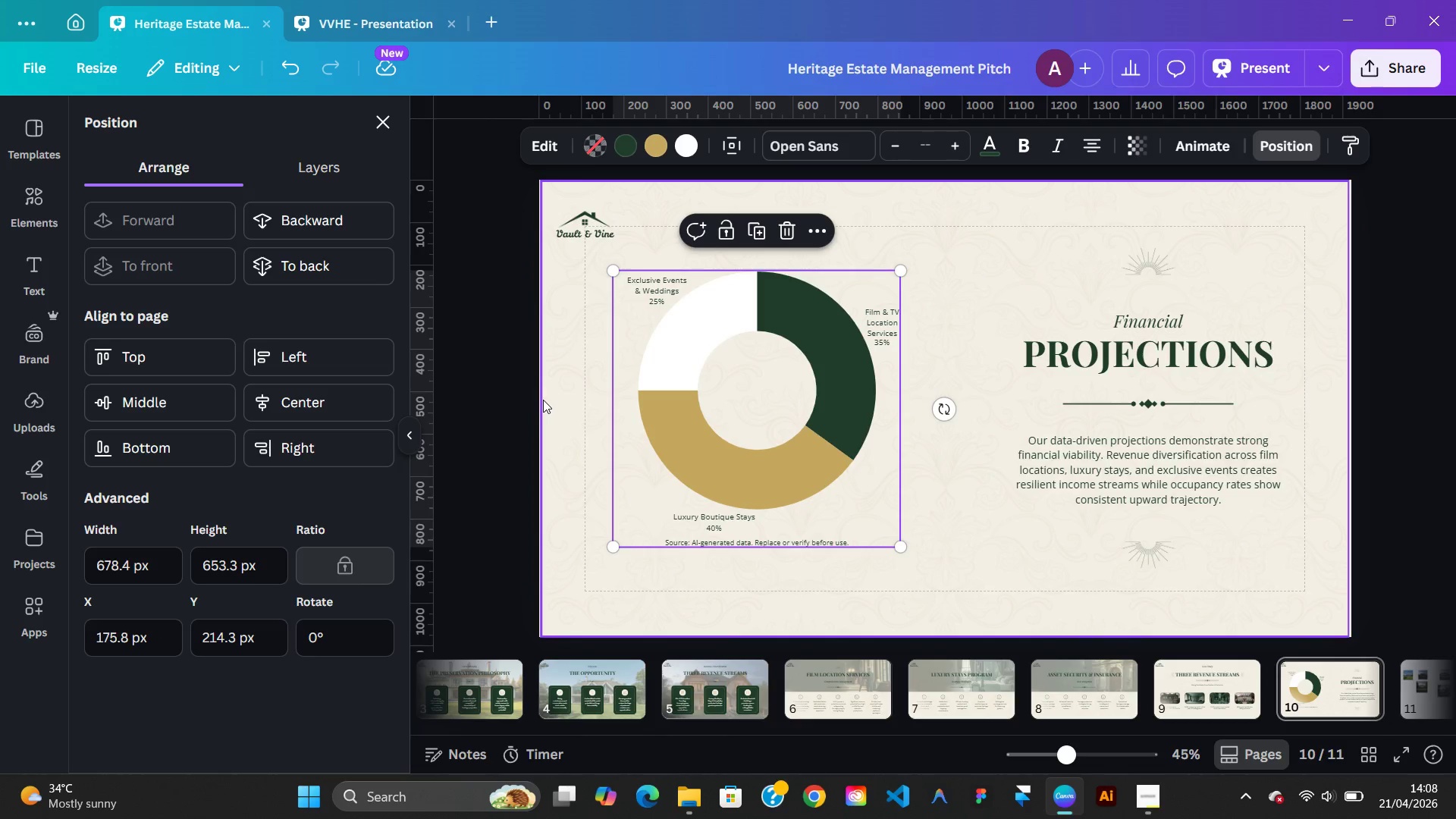 
hold_key(key=ArrowLeft, duration=1.52)
 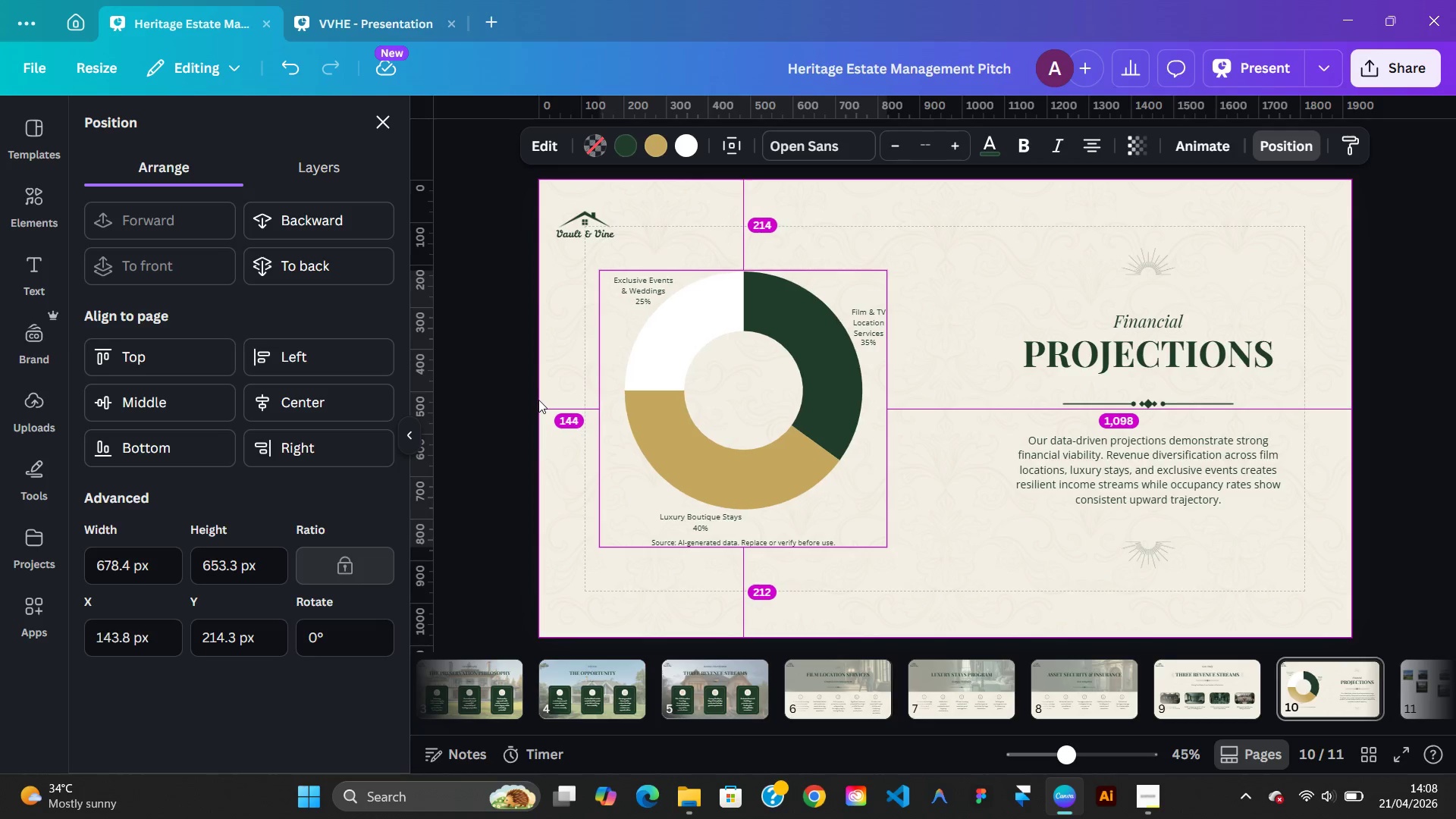 
key(Alt+ArrowLeft)
 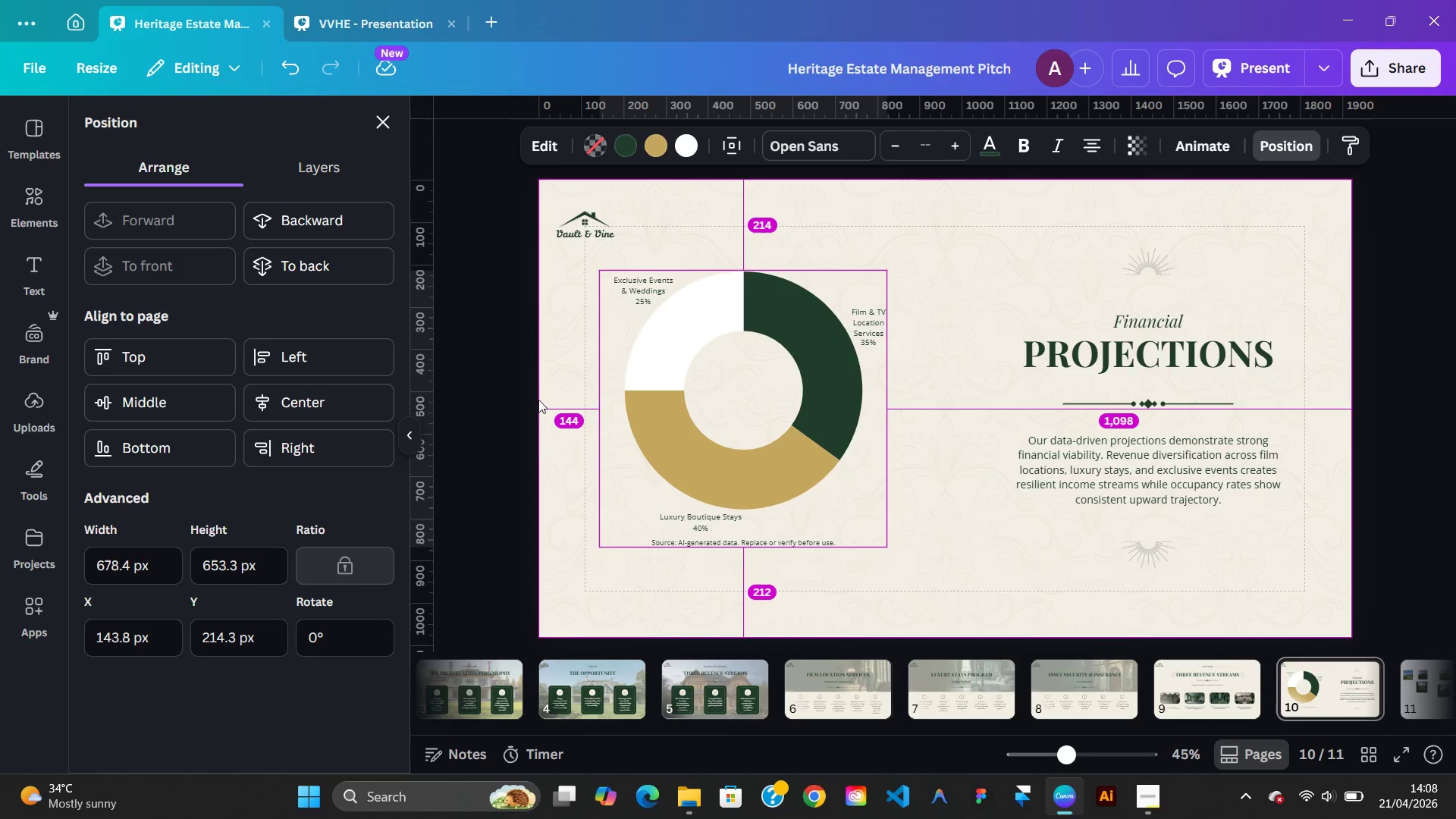 
key(Alt+ArrowLeft)
 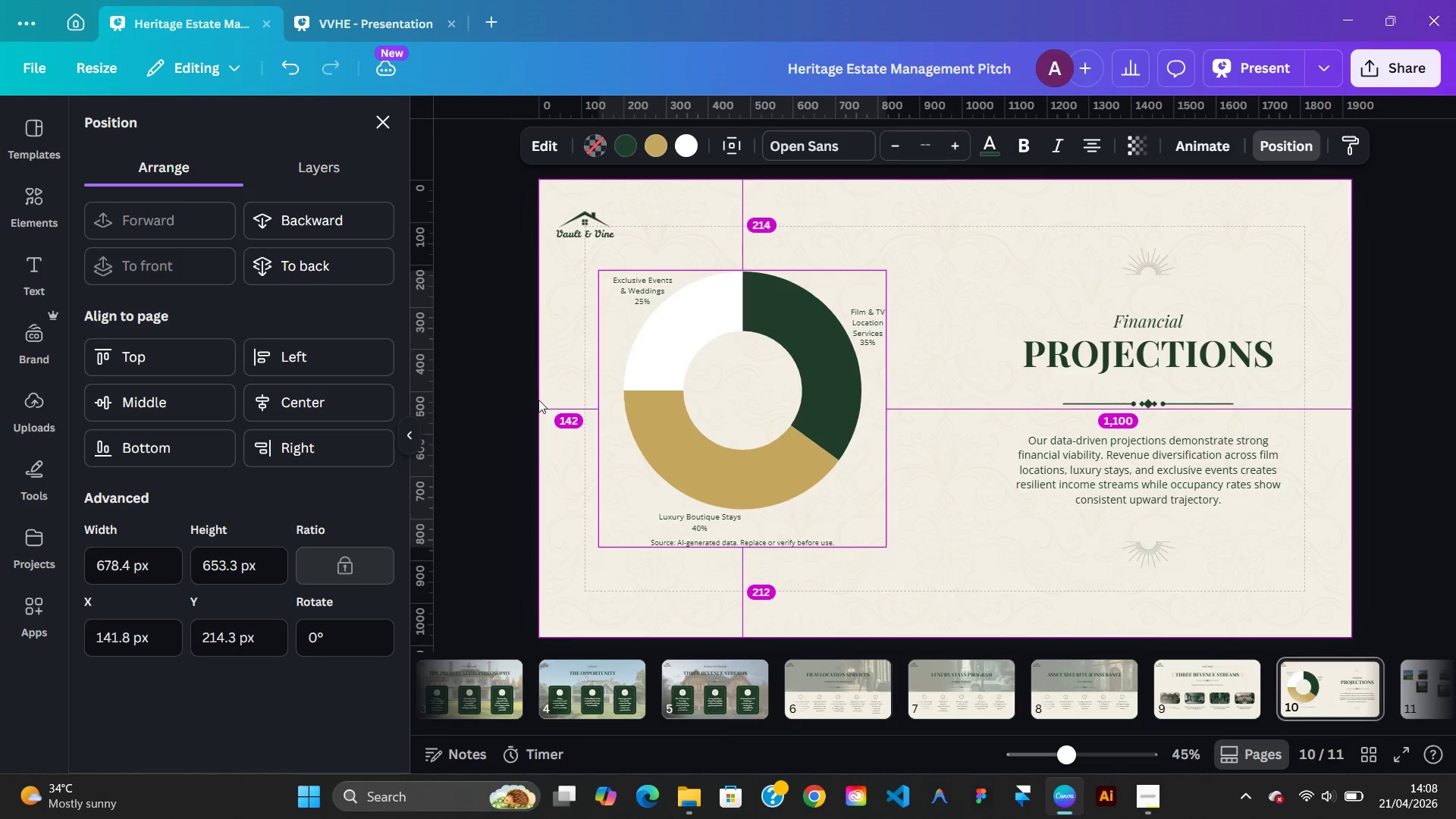 
key(Alt+ArrowLeft)
 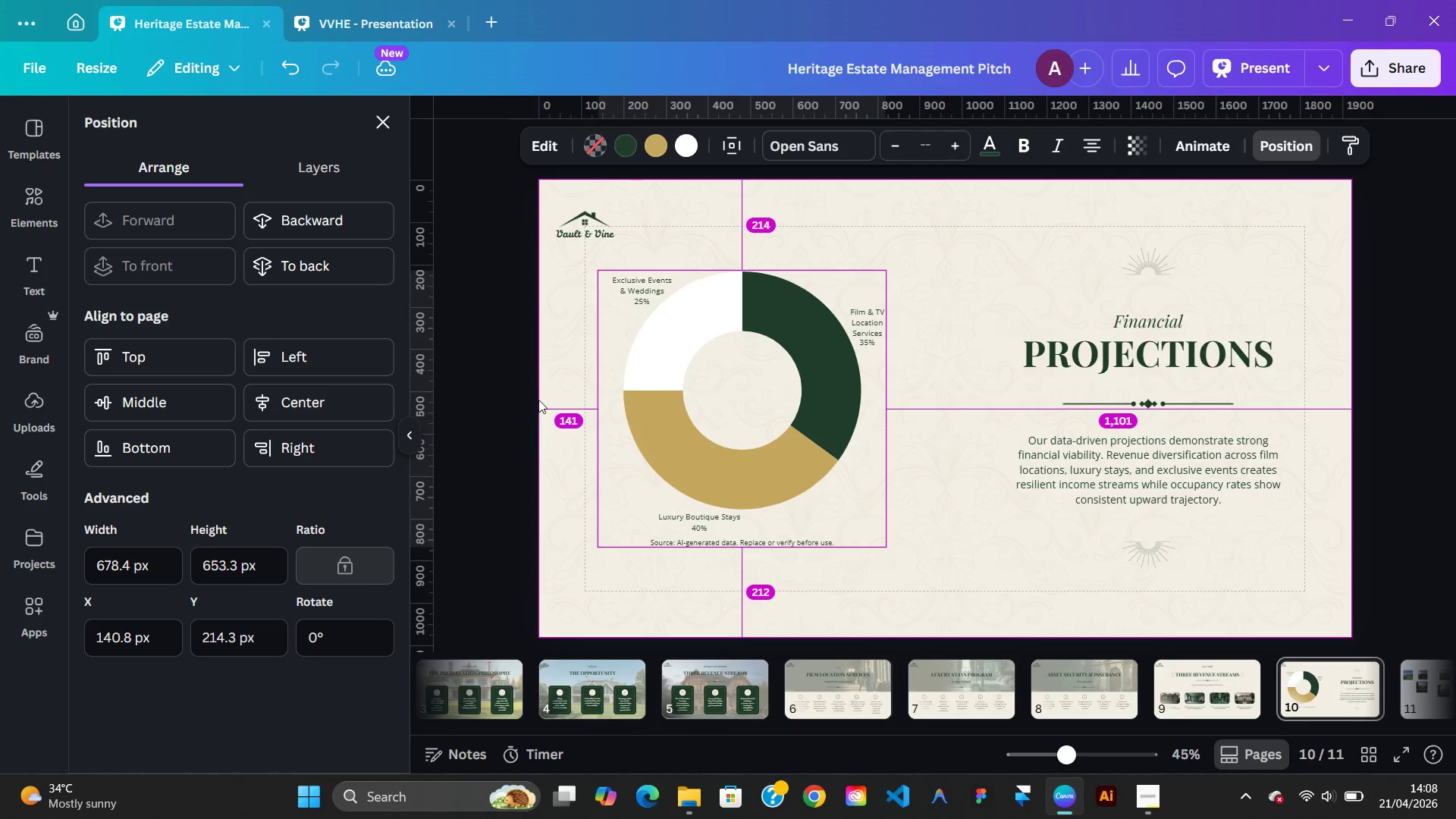 
key(Alt+ArrowLeft)
 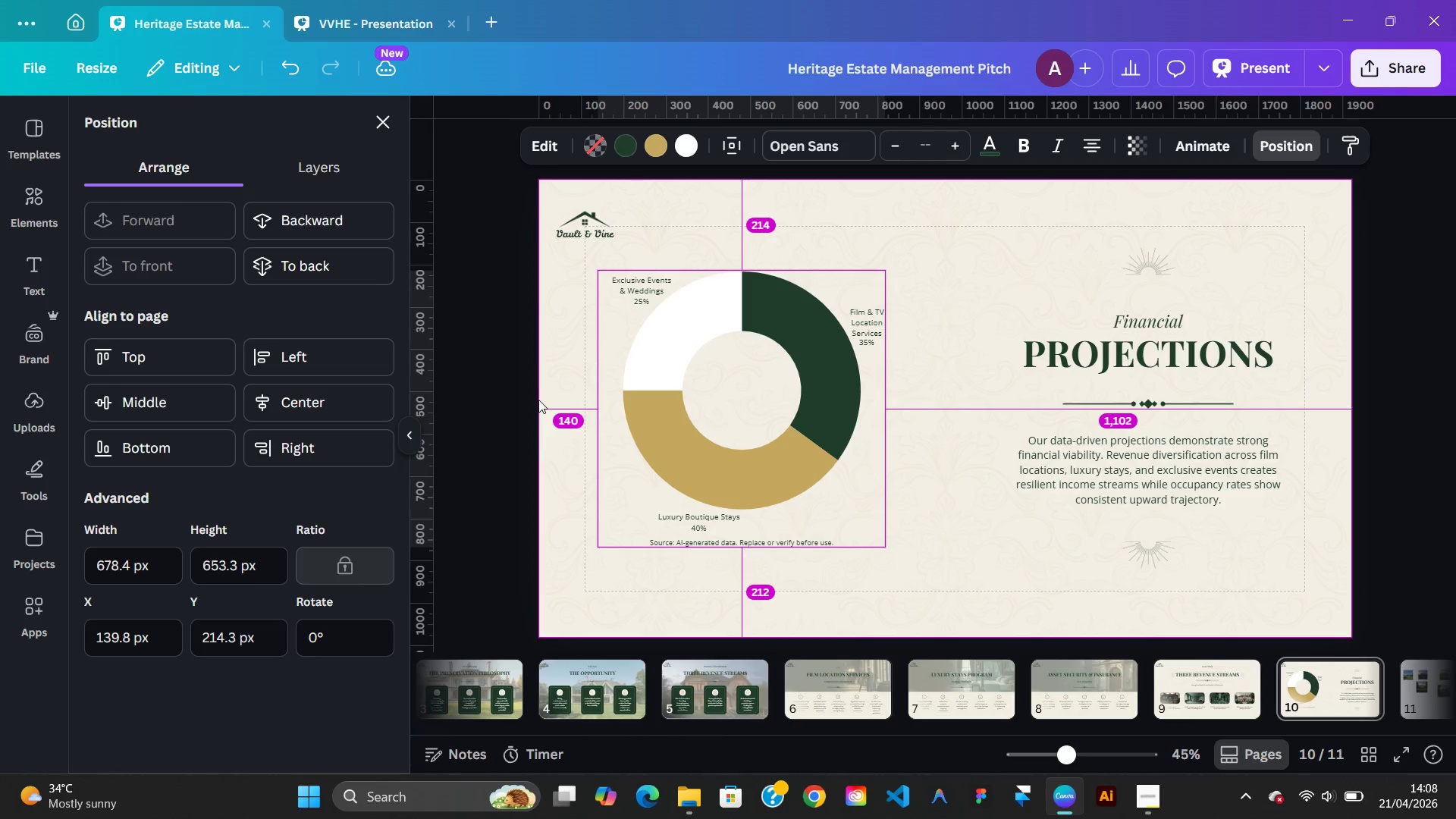 
key(Alt+ArrowLeft)
 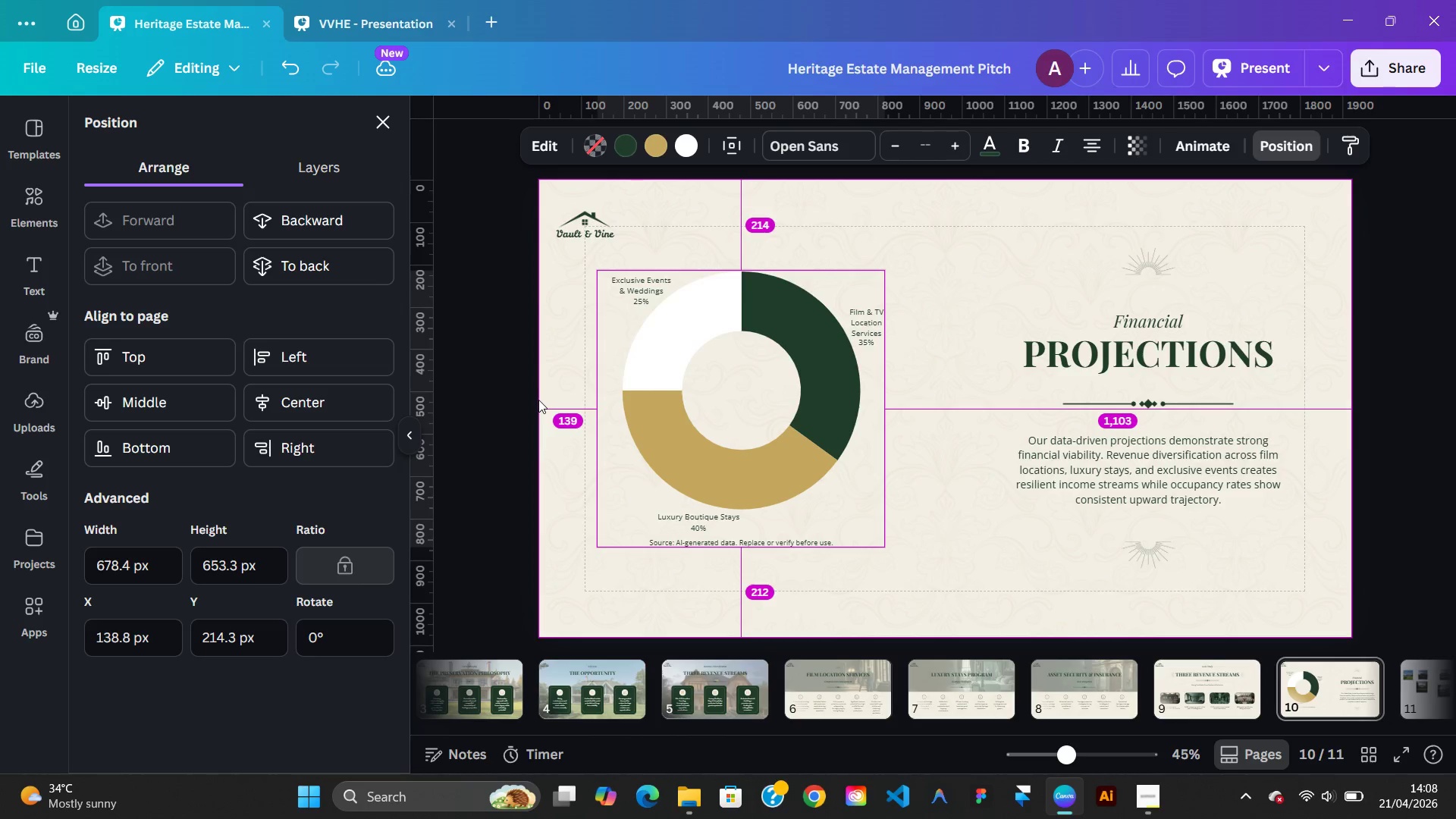 
key(Alt+ArrowLeft)
 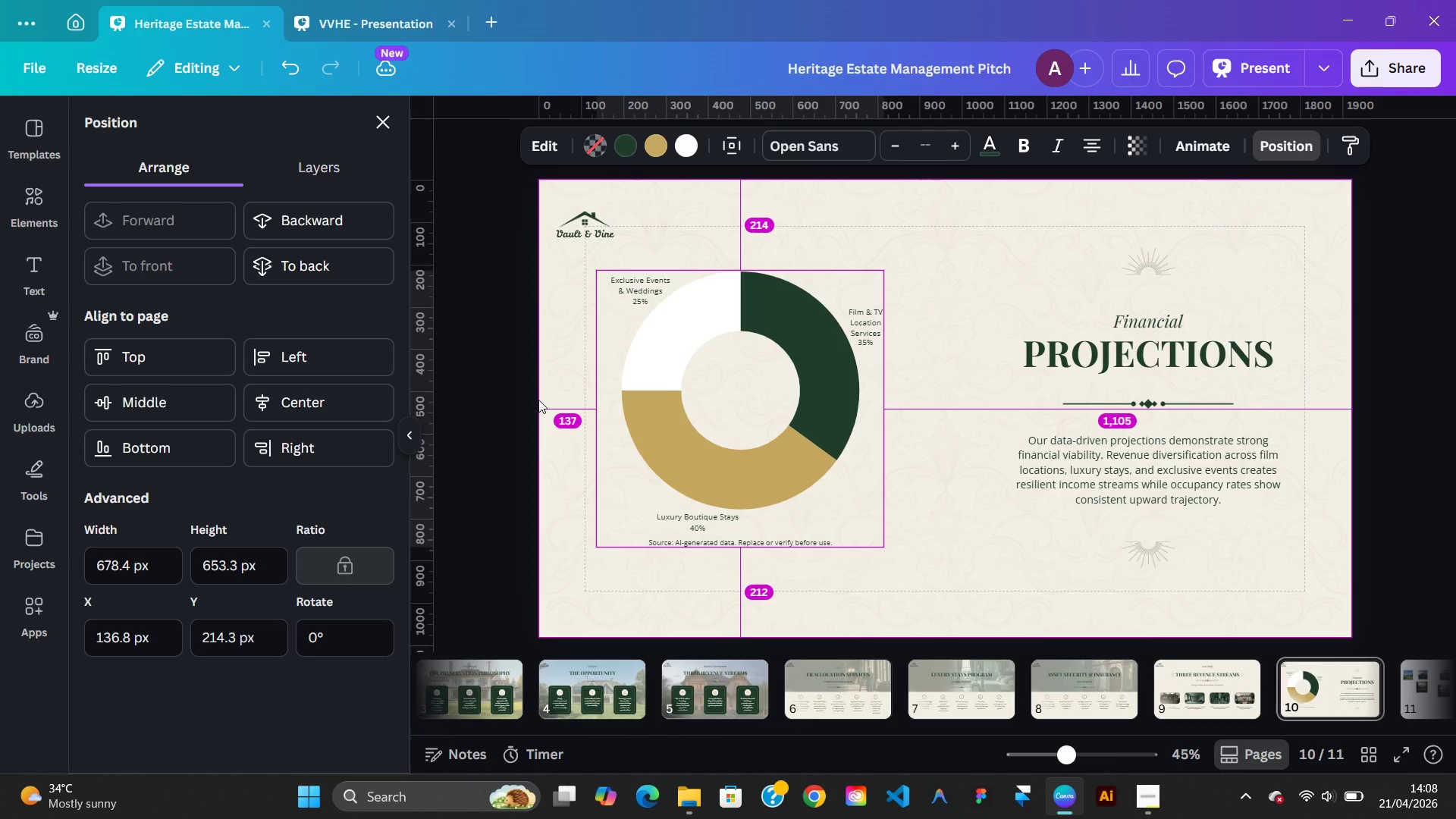 
key(Alt+ArrowLeft)
 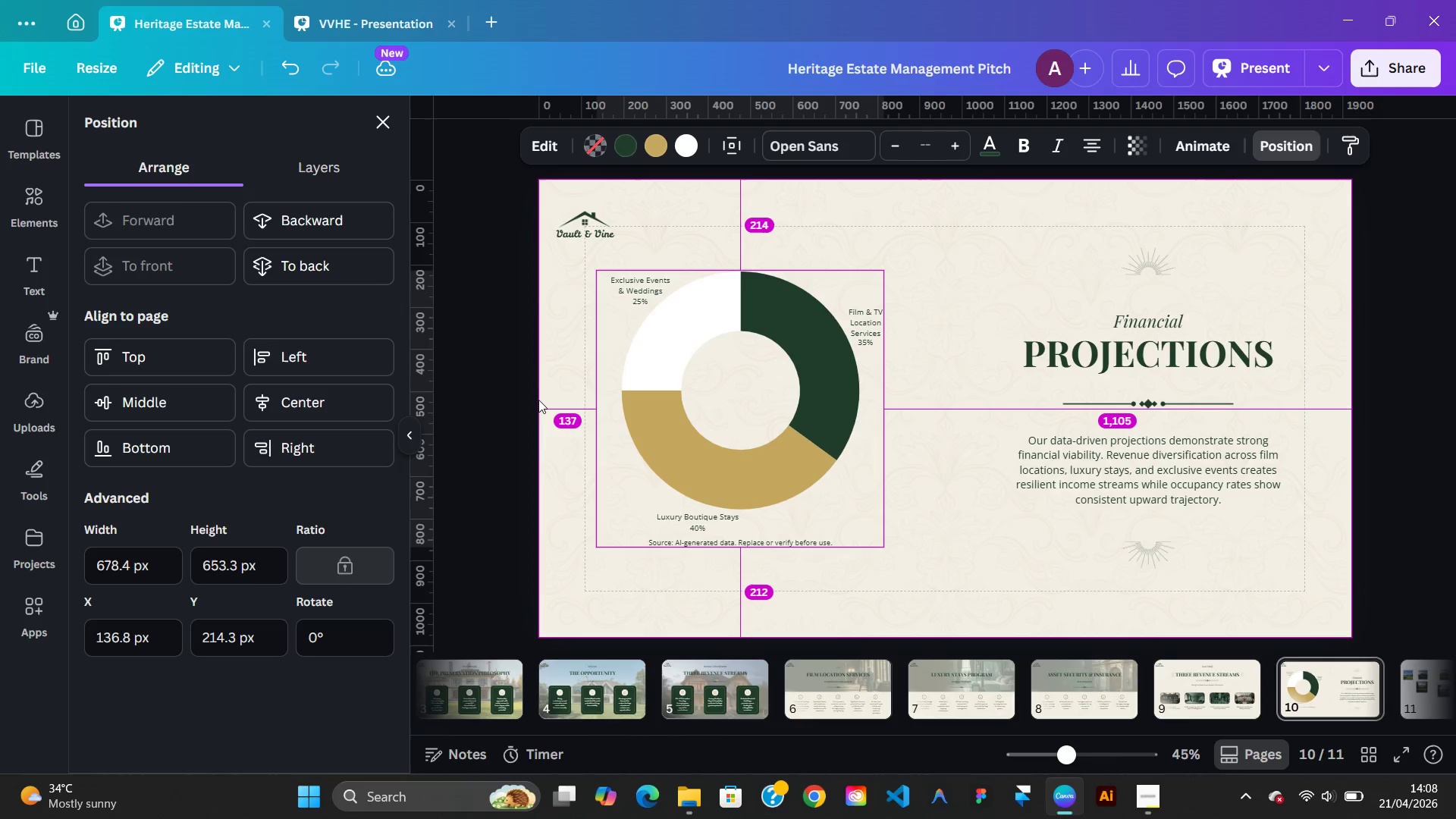 
key(Alt+ArrowLeft)
 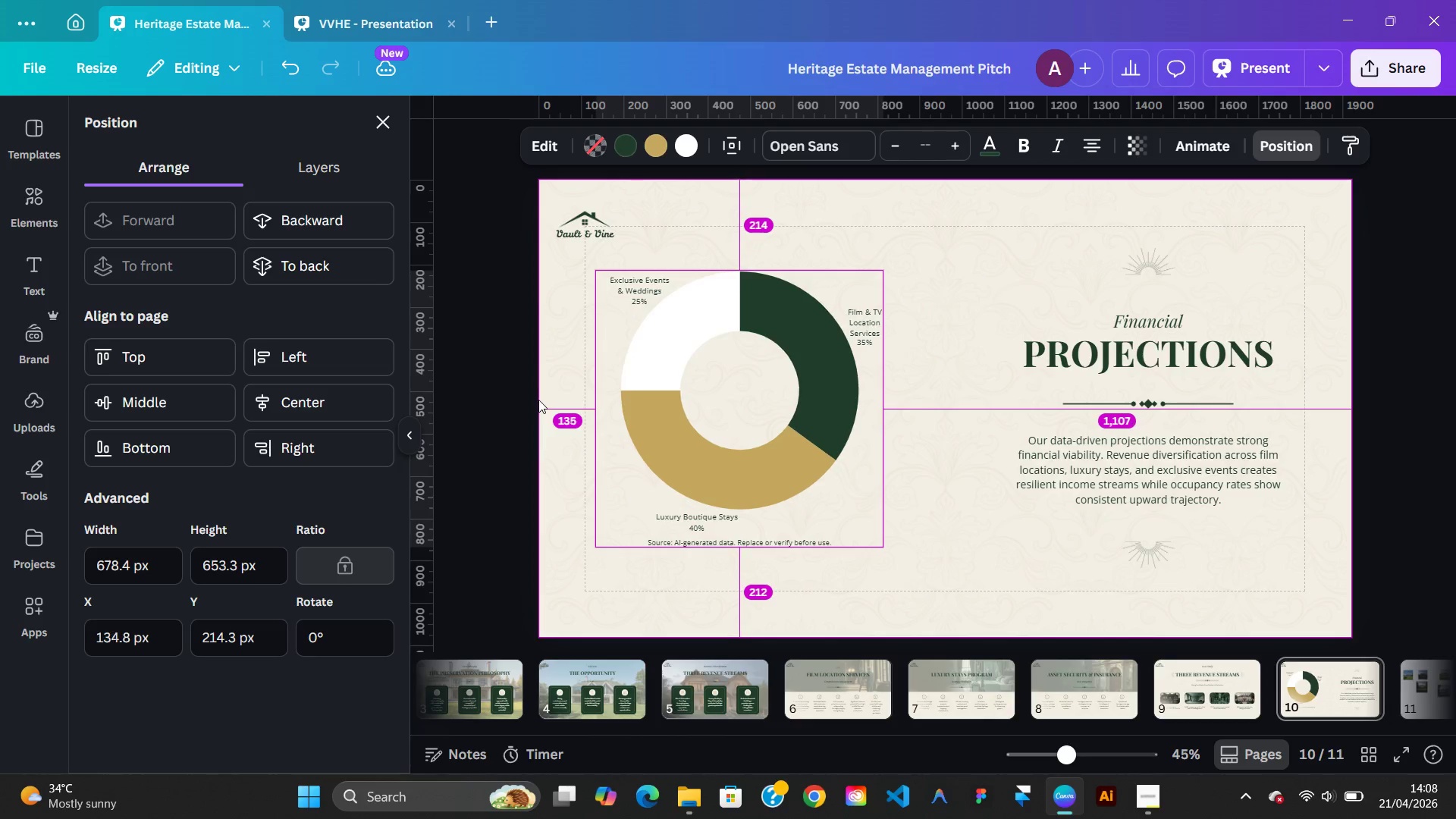 
key(Alt+ArrowLeft)
 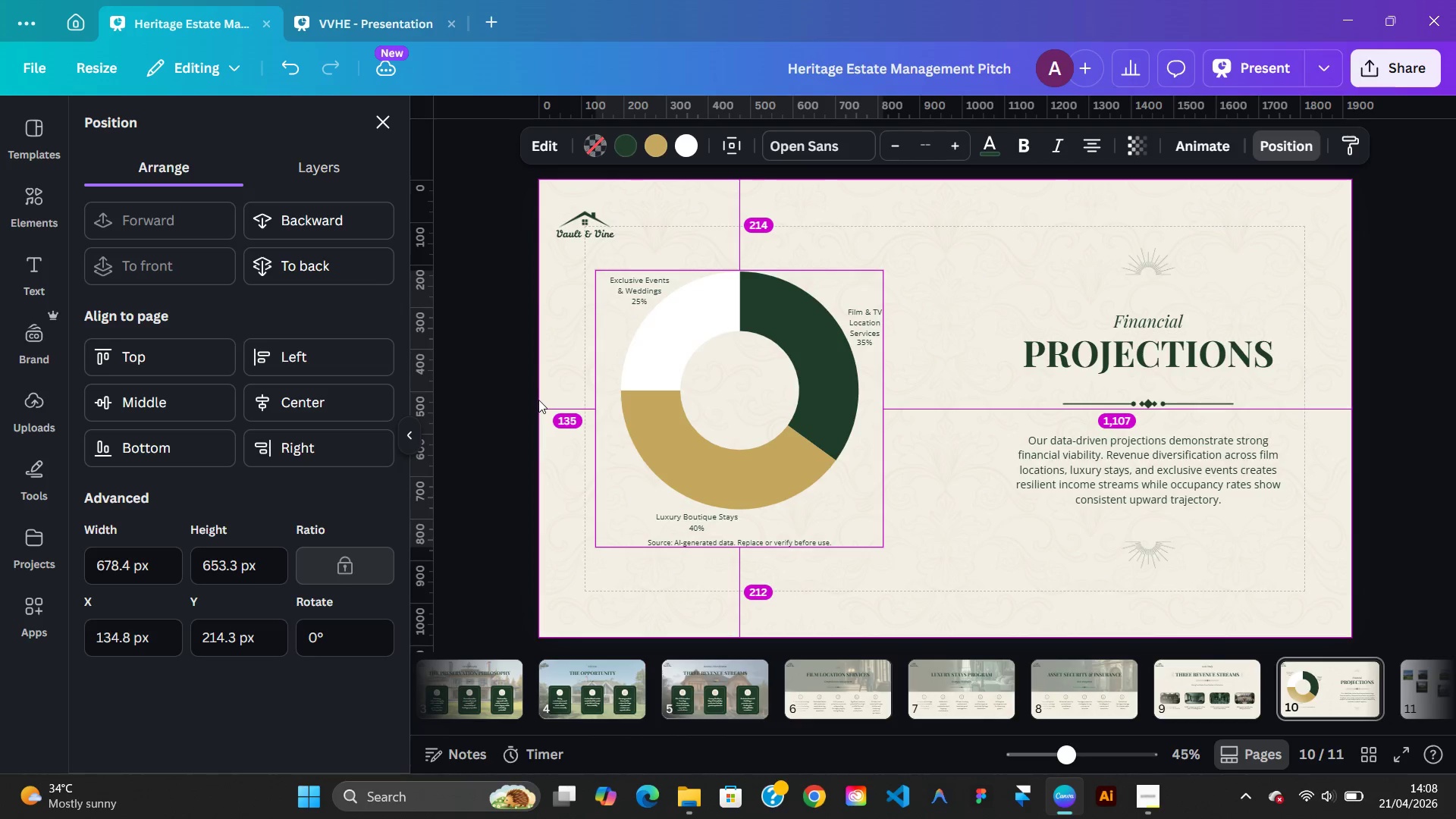 
key(Alt+ArrowLeft)
 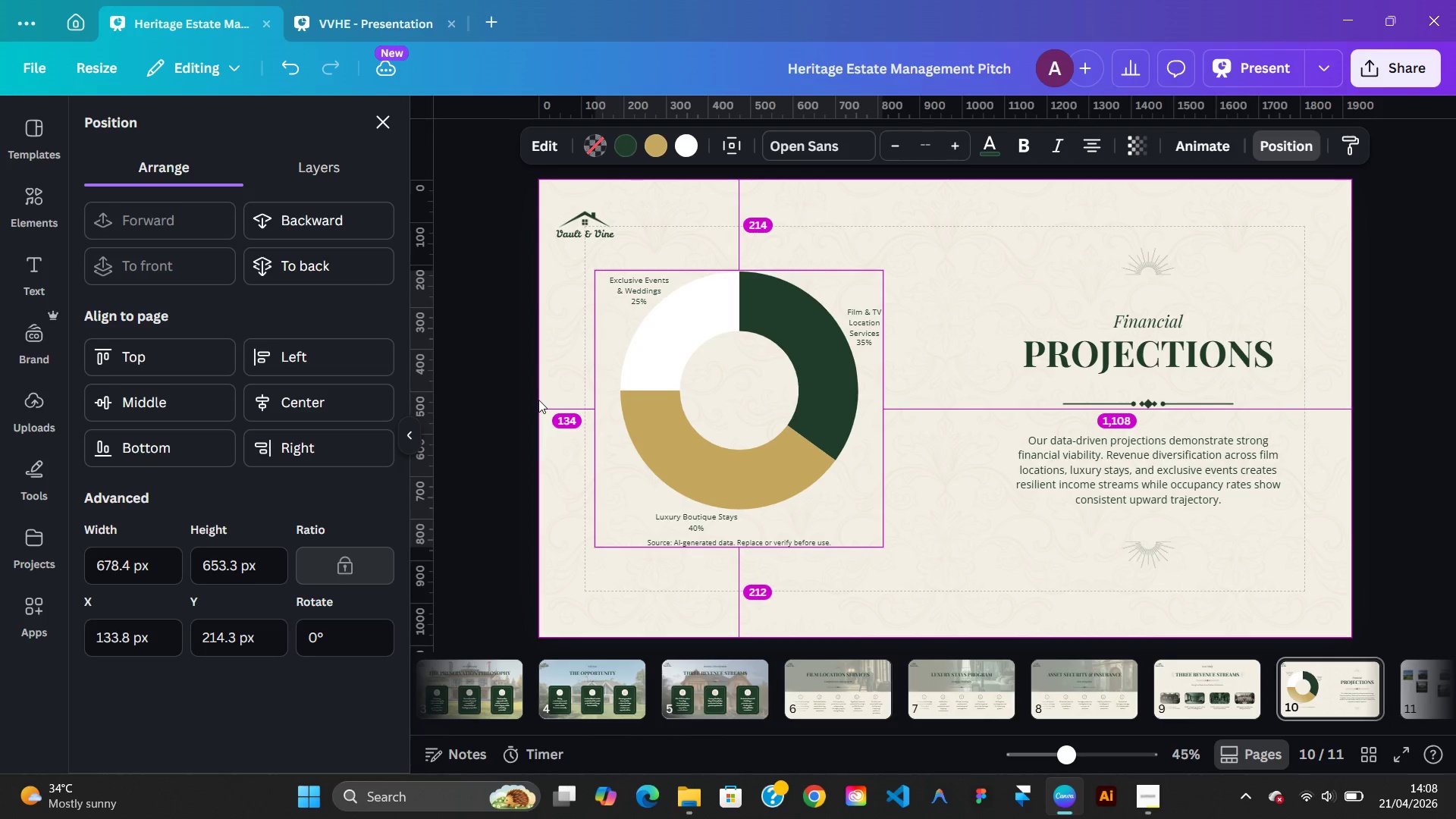 
hold_key(key=ArrowRight, duration=1.33)
 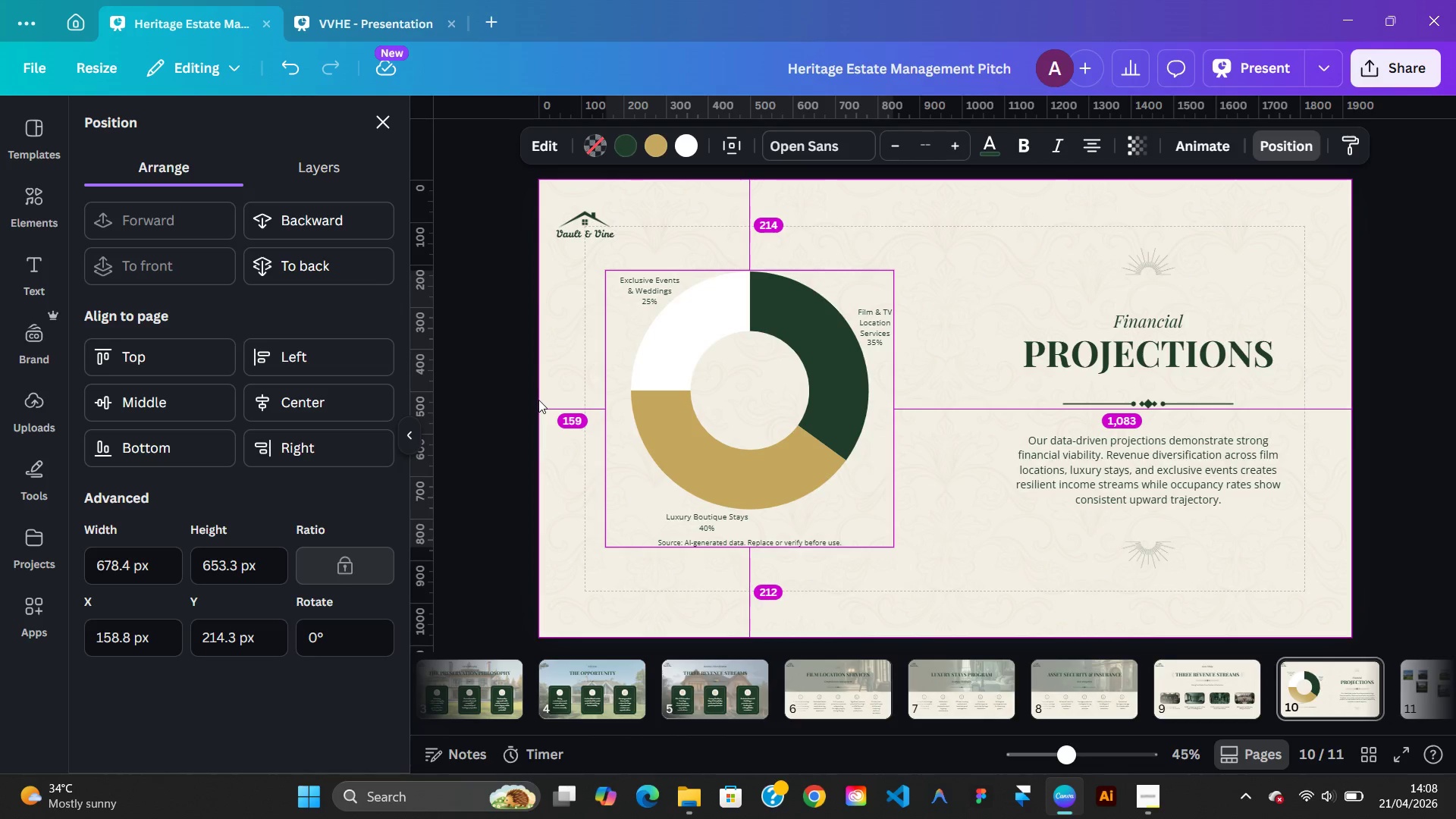 
key(Alt+ArrowLeft)
 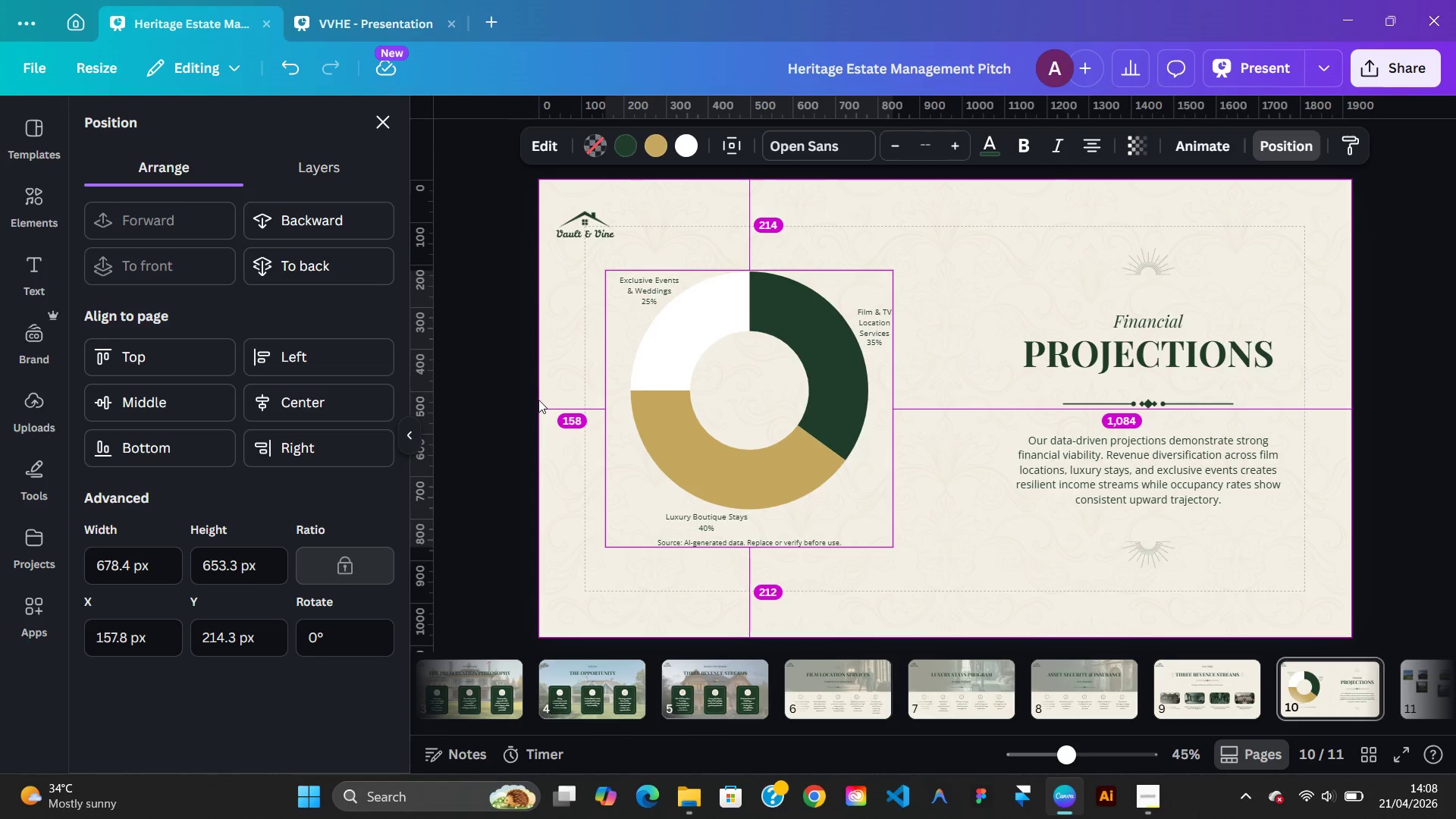 
key(Alt+ArrowLeft)
 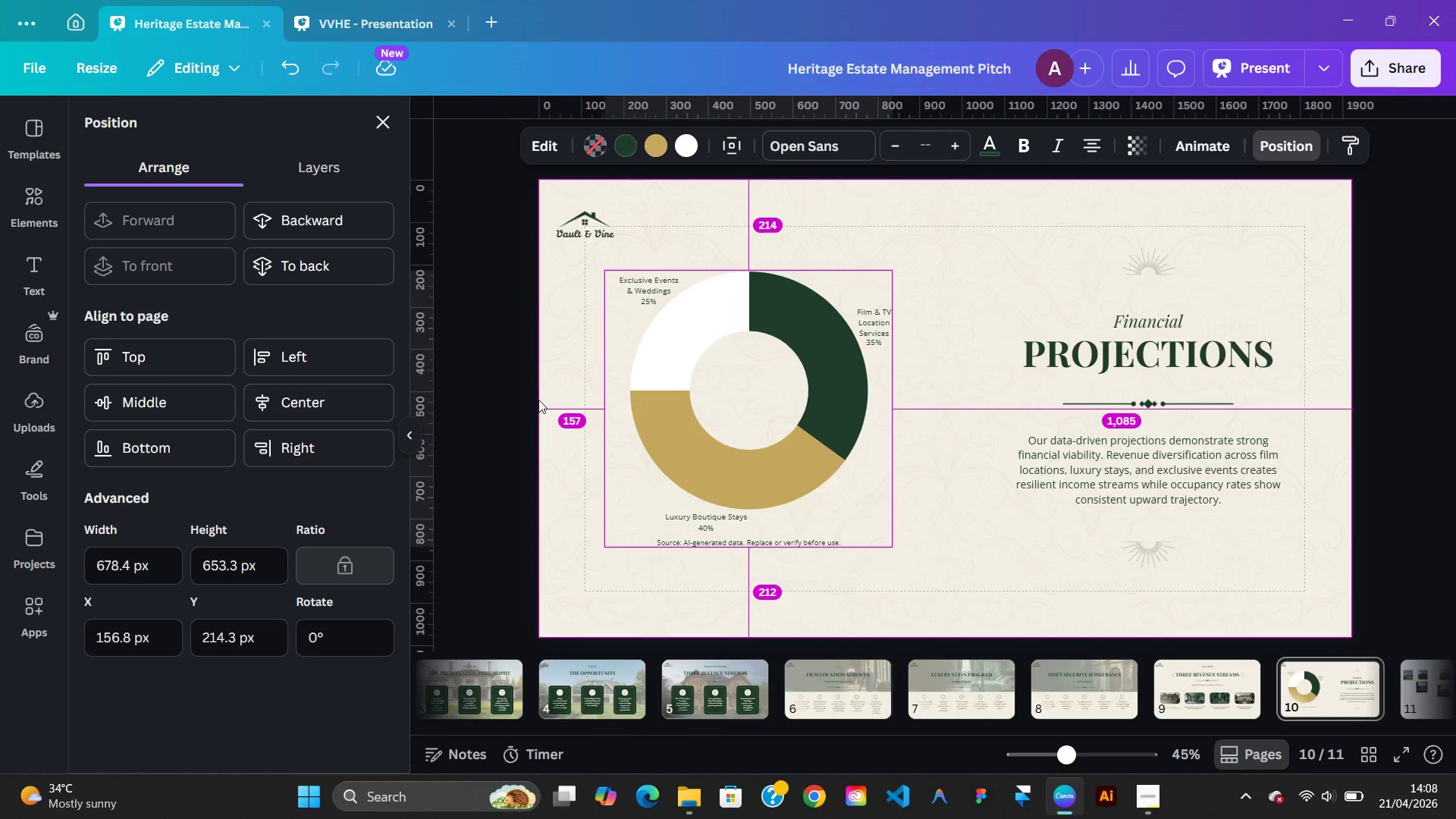 
key(Alt+ArrowLeft)
 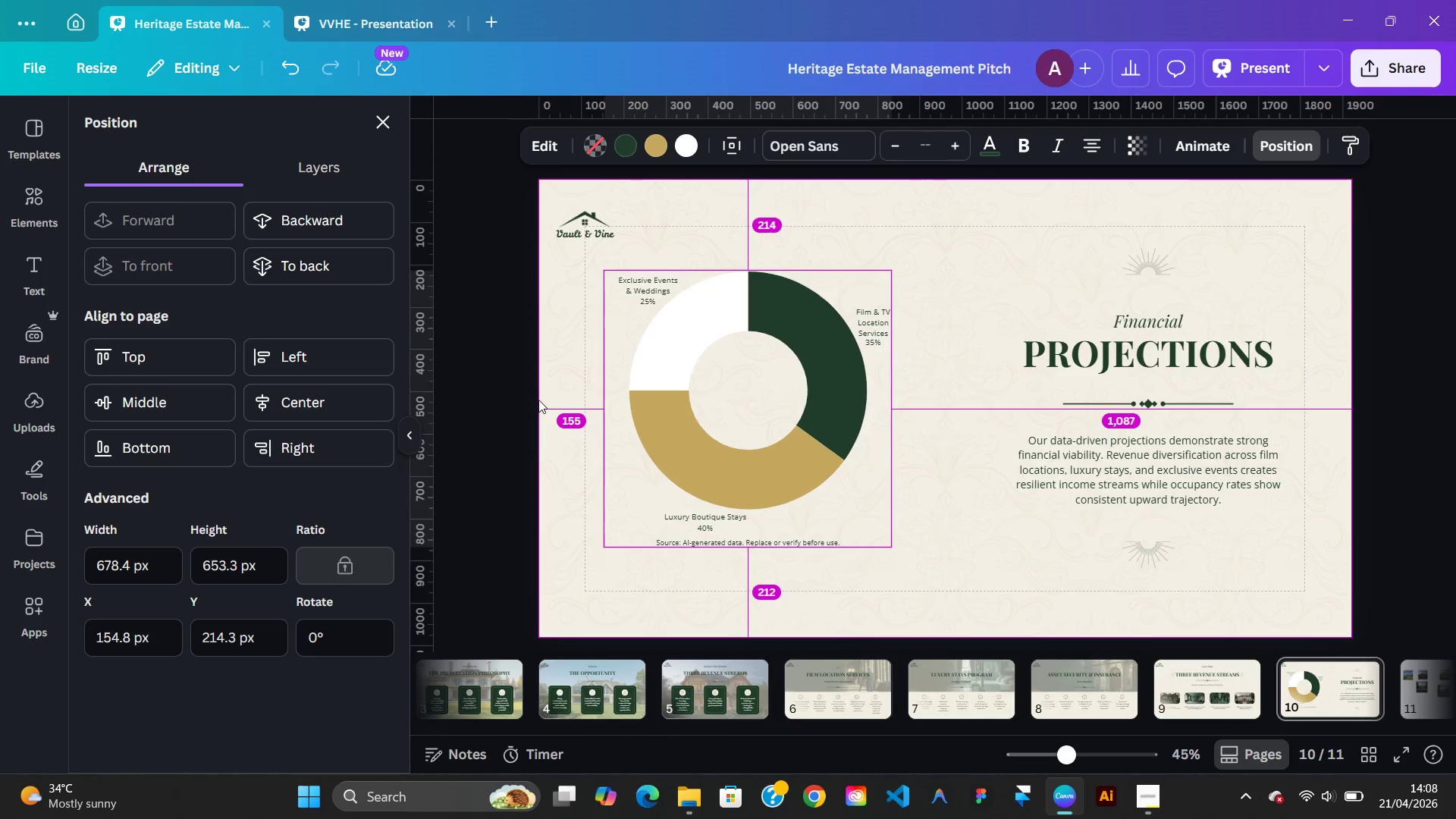 
key(Alt+ArrowLeft)
 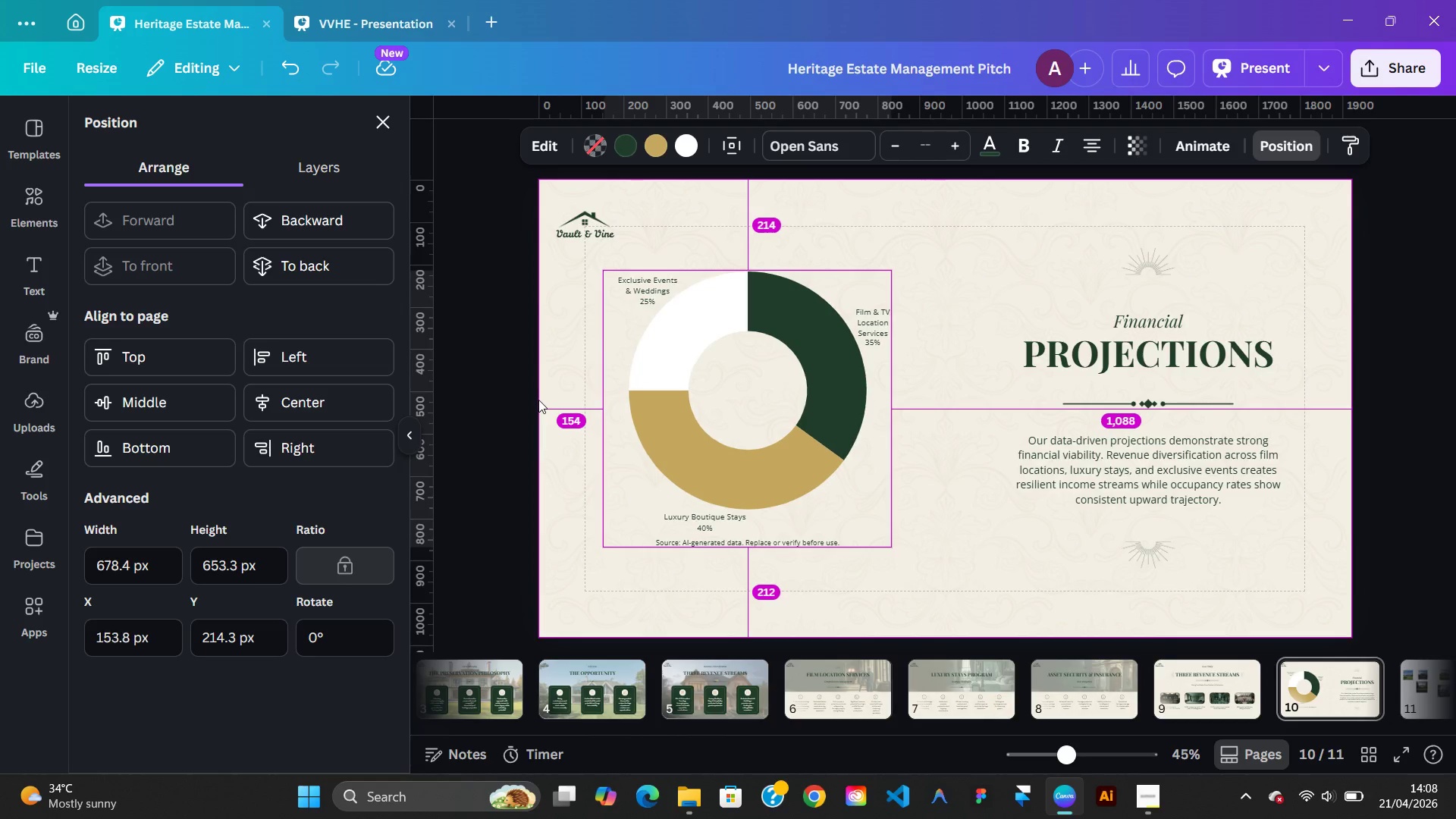 
key(Alt+ArrowLeft)
 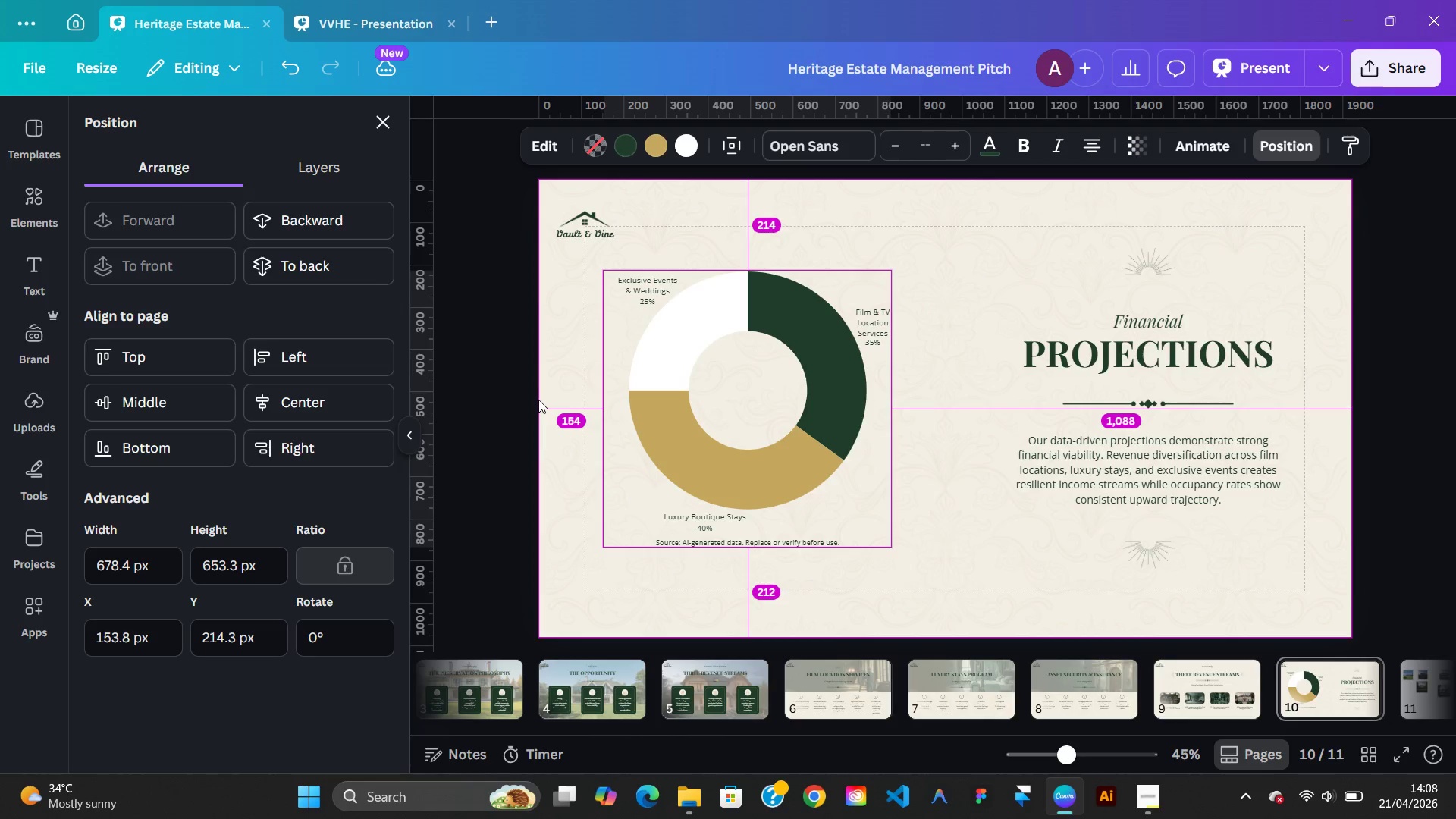 
key(Alt+ArrowLeft)
 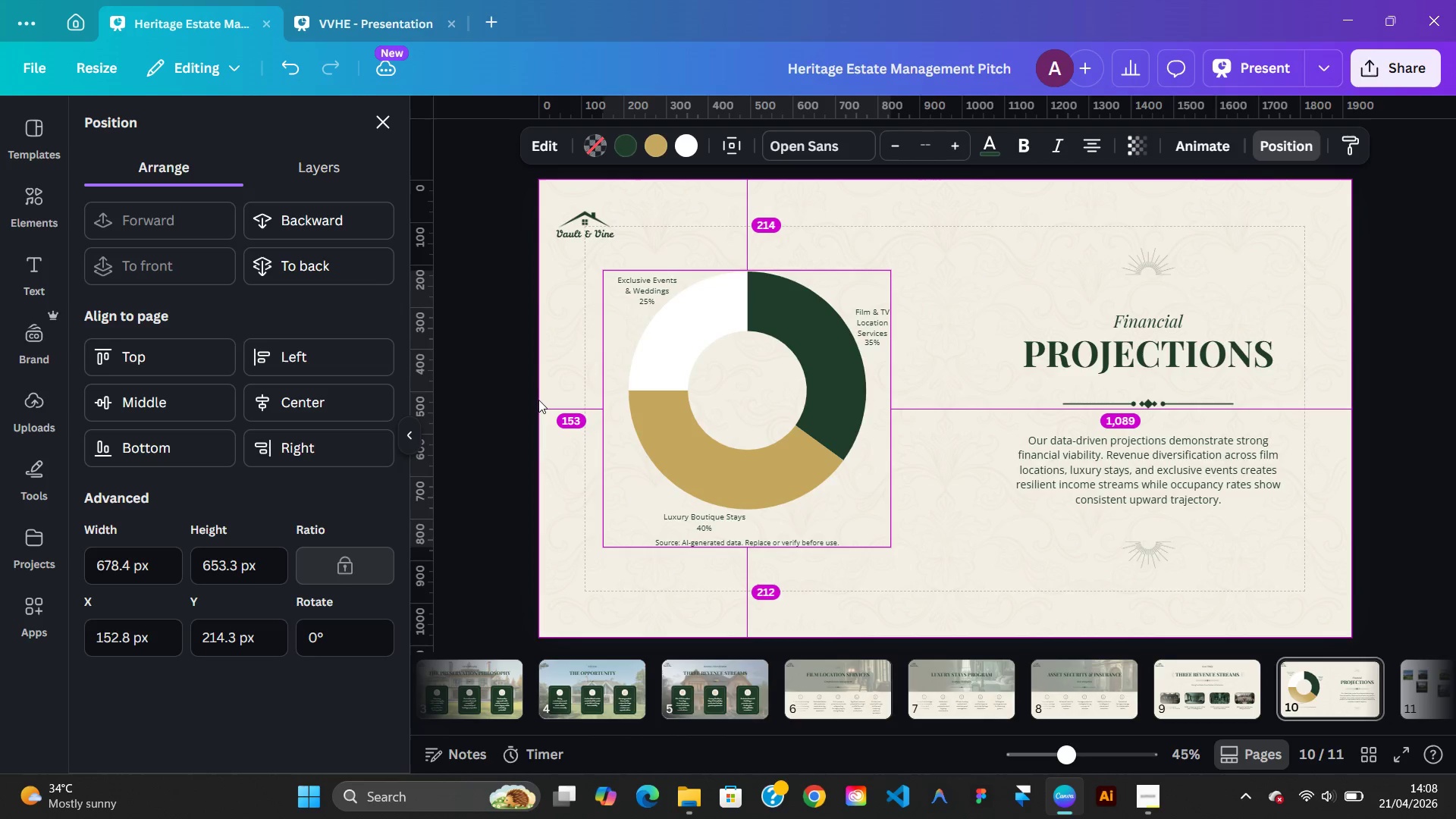 
key(Alt+ArrowLeft)
 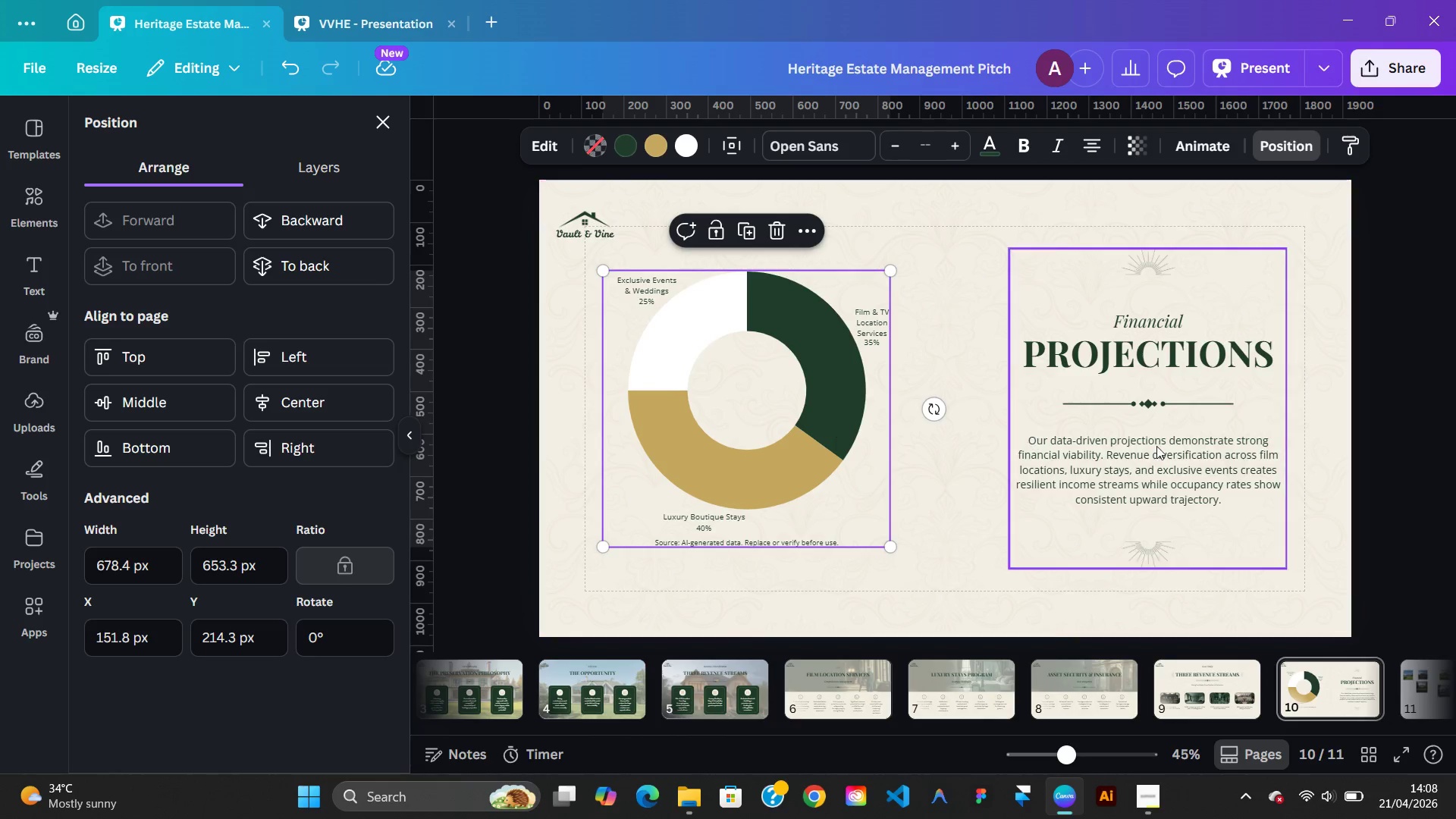 
left_click([1198, 445])
 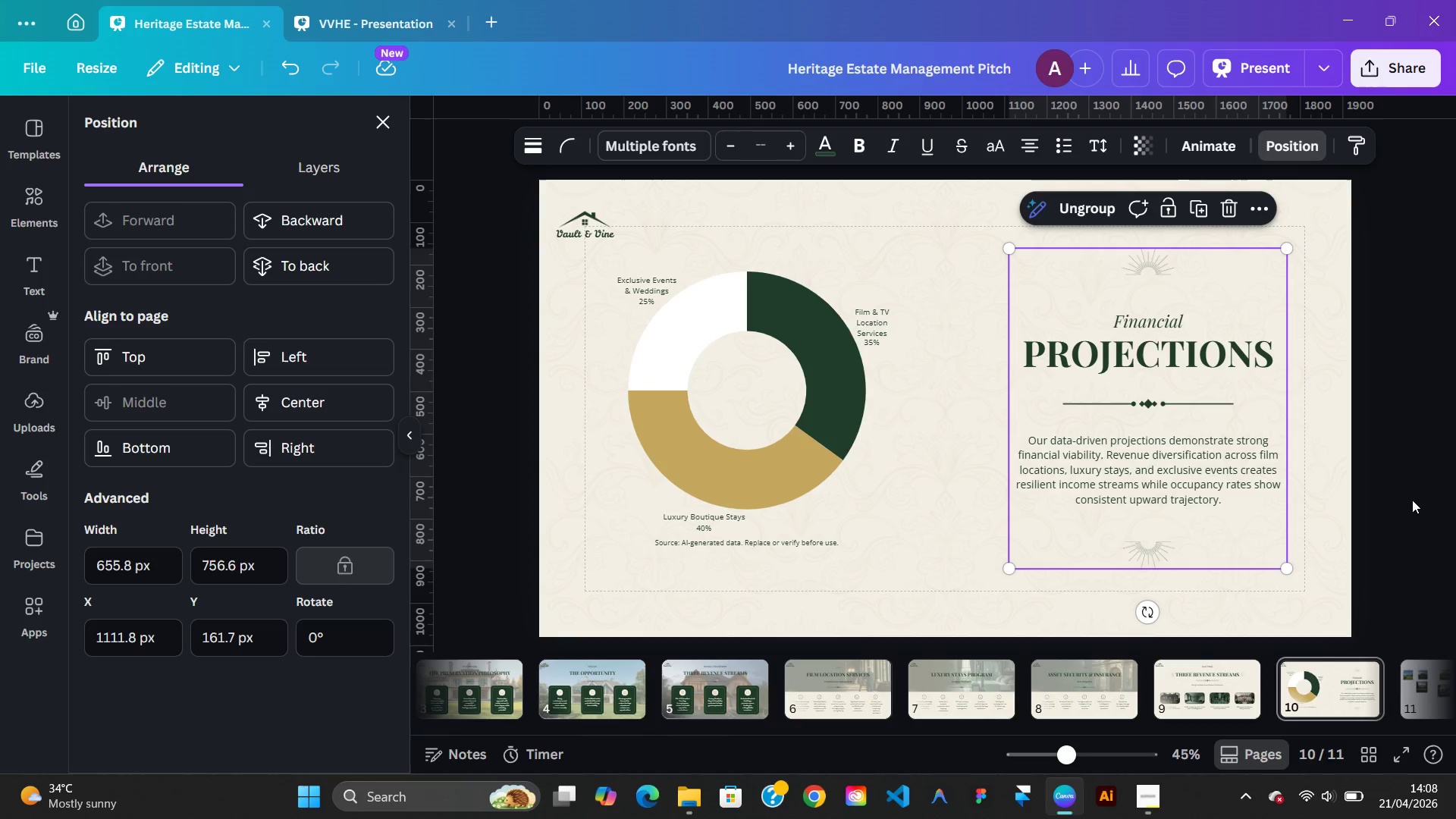 
left_click([1412, 499])
 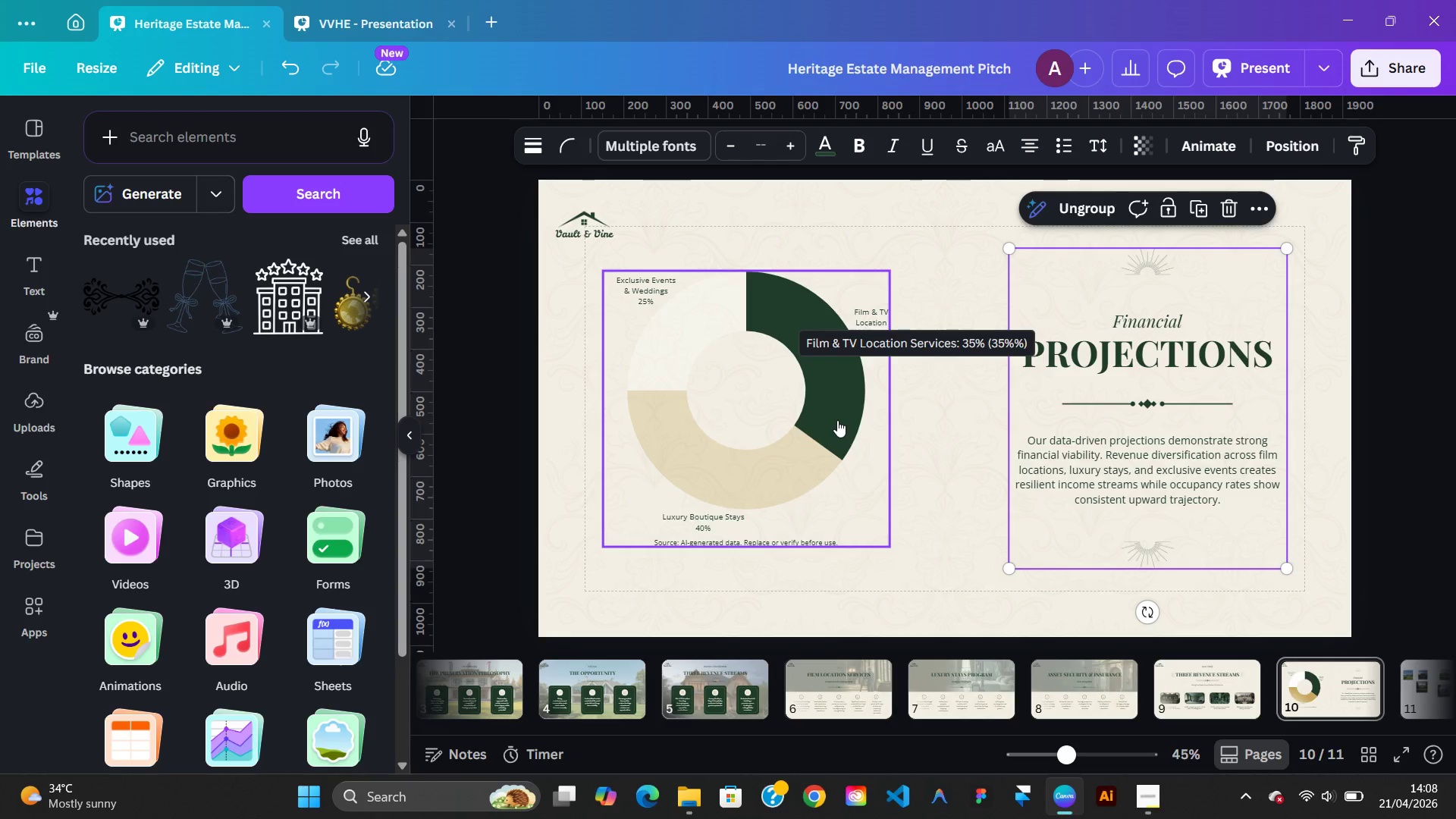 
wait(5.27)
 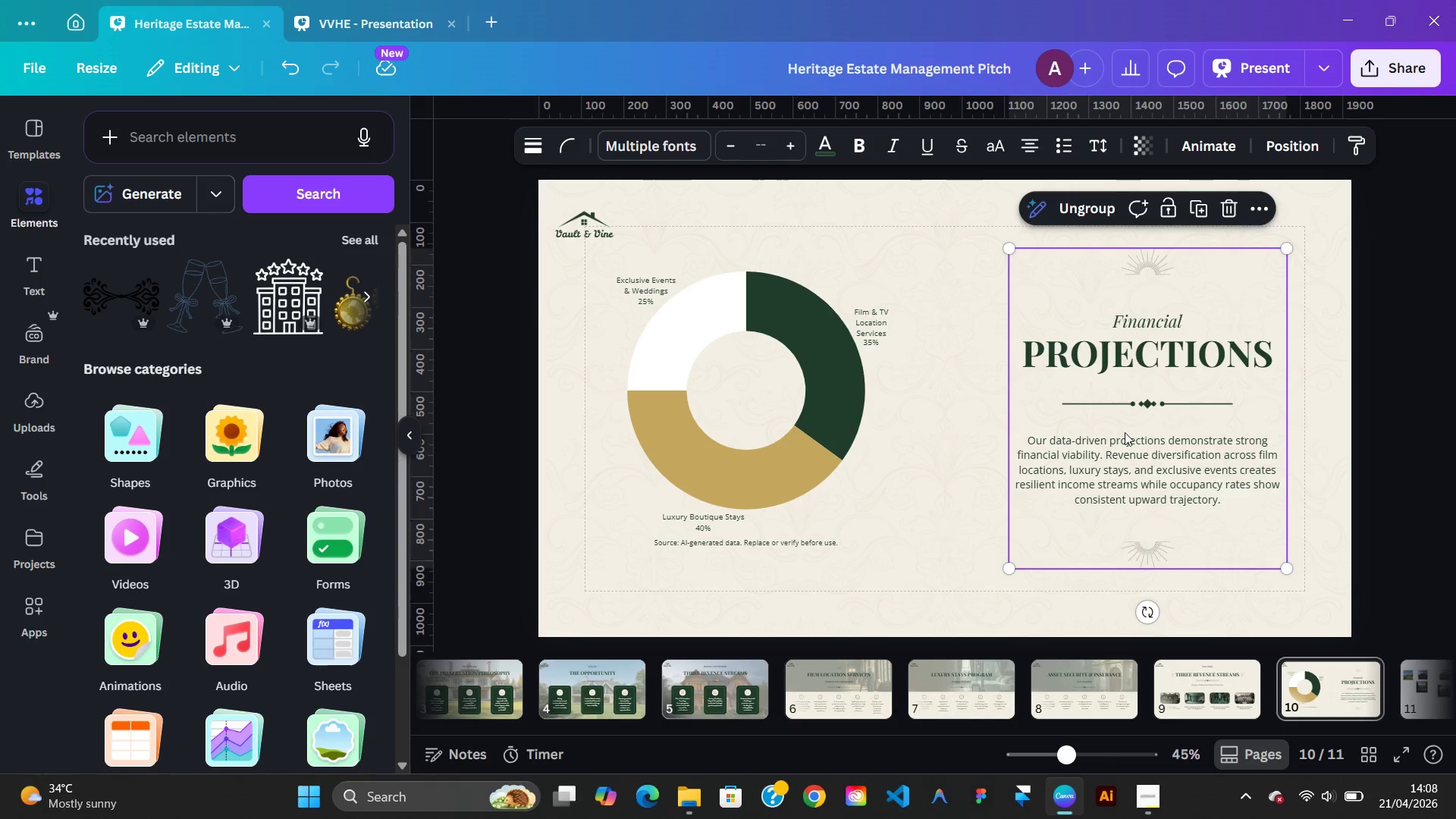 
left_click([795, 431])
 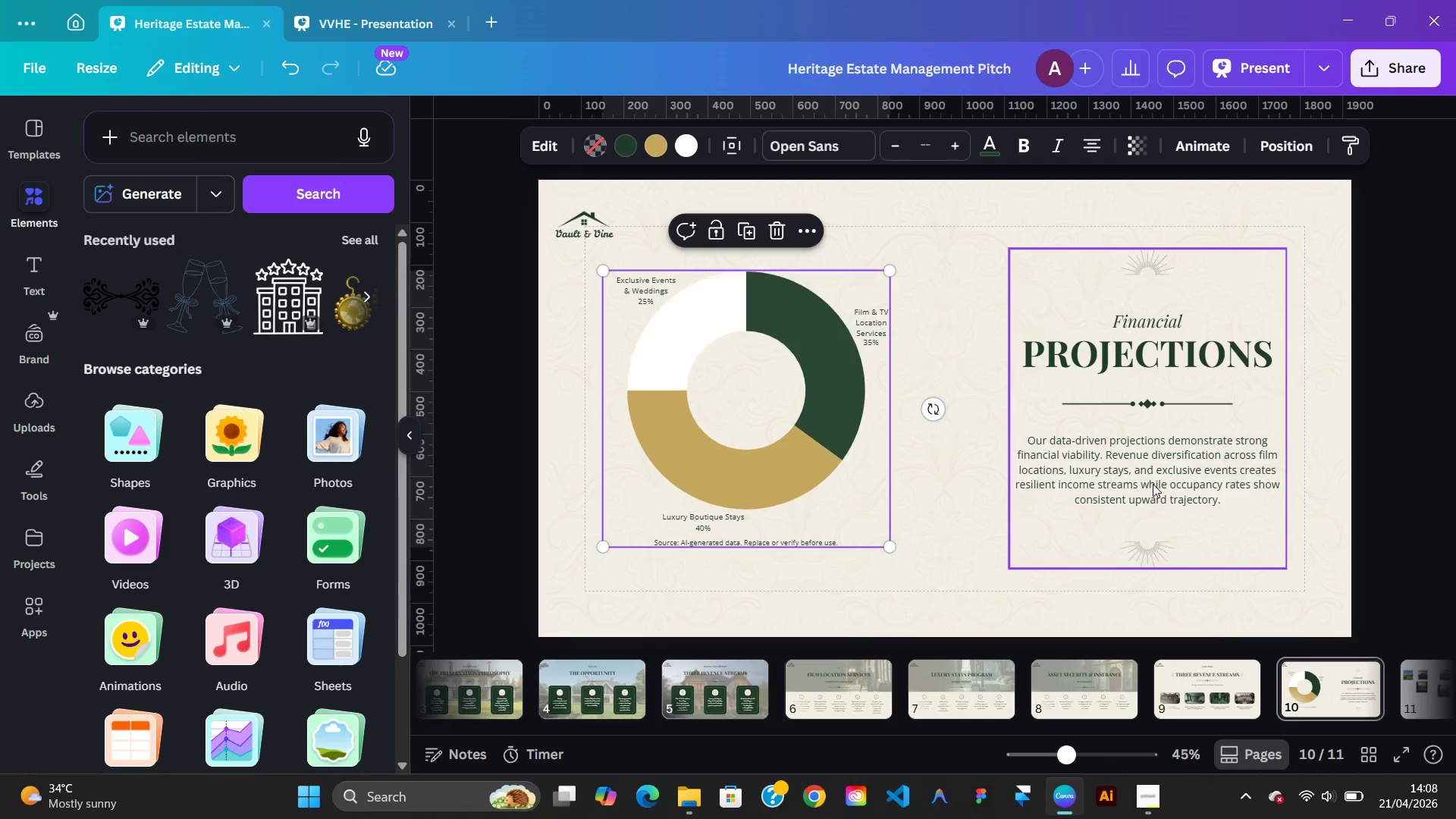 
hold_key(key=ShiftLeft, duration=0.7)
left_click([1153, 484])
 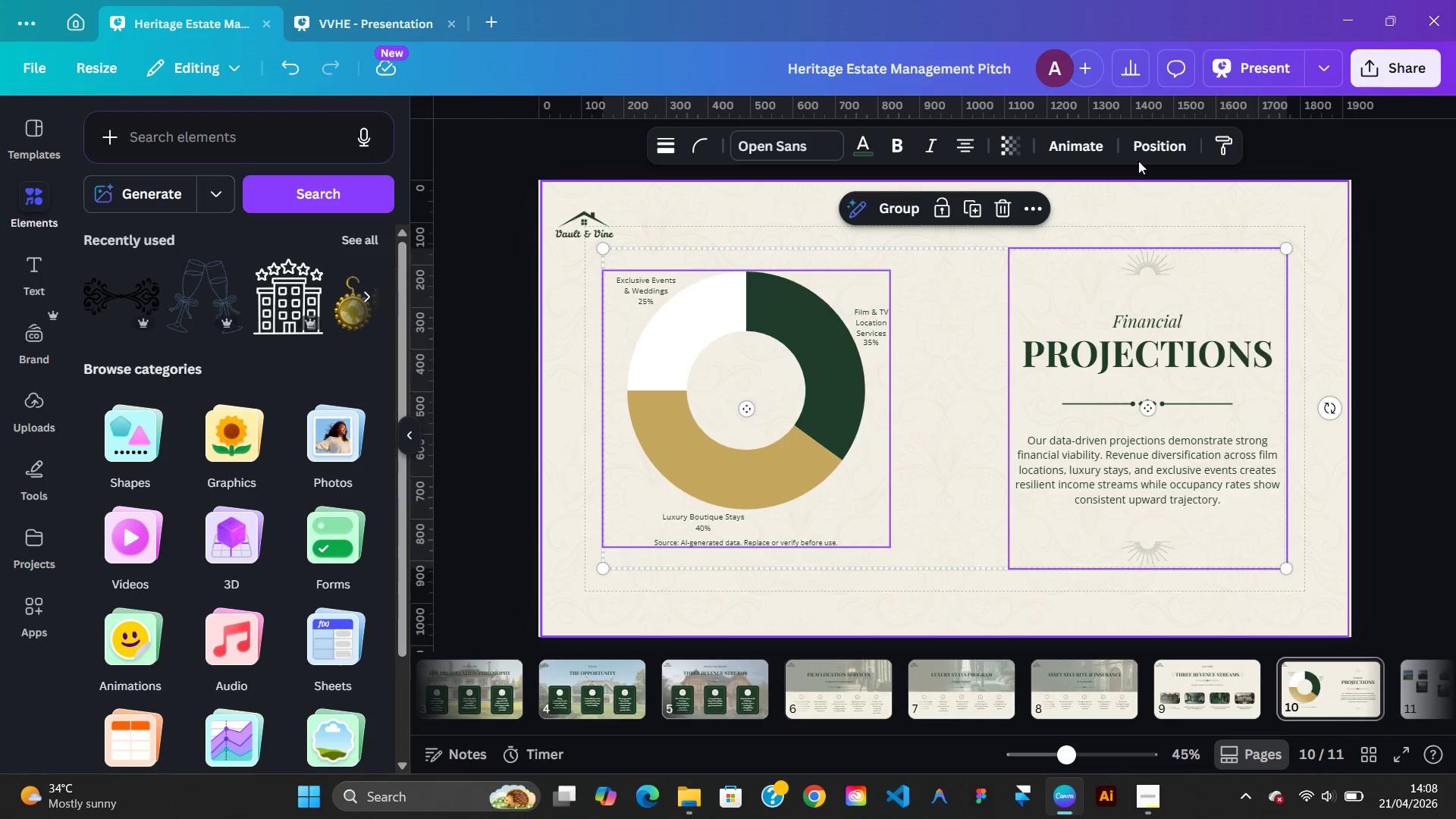 
left_click([1157, 141])
 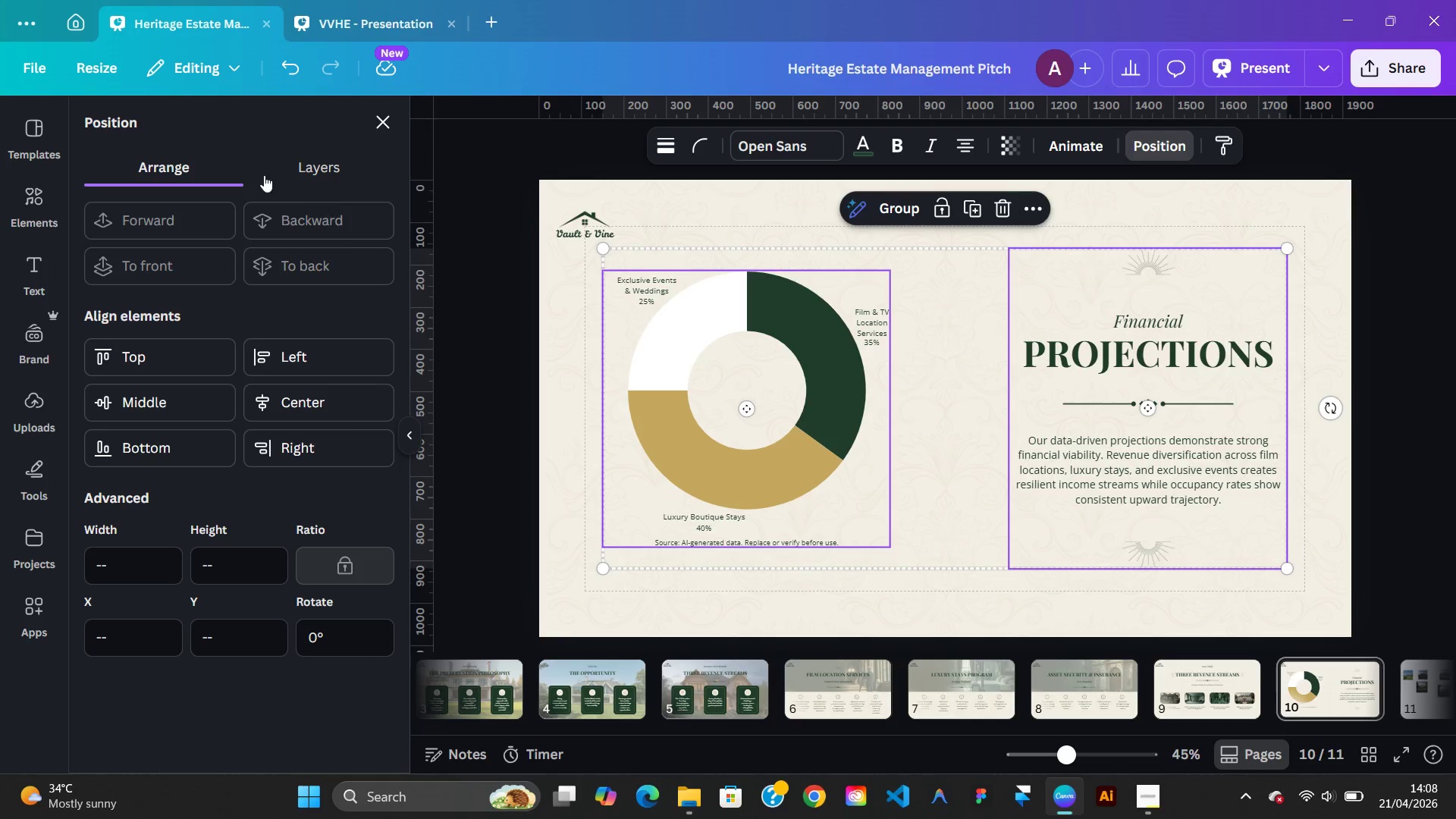 
left_click([278, 169])
 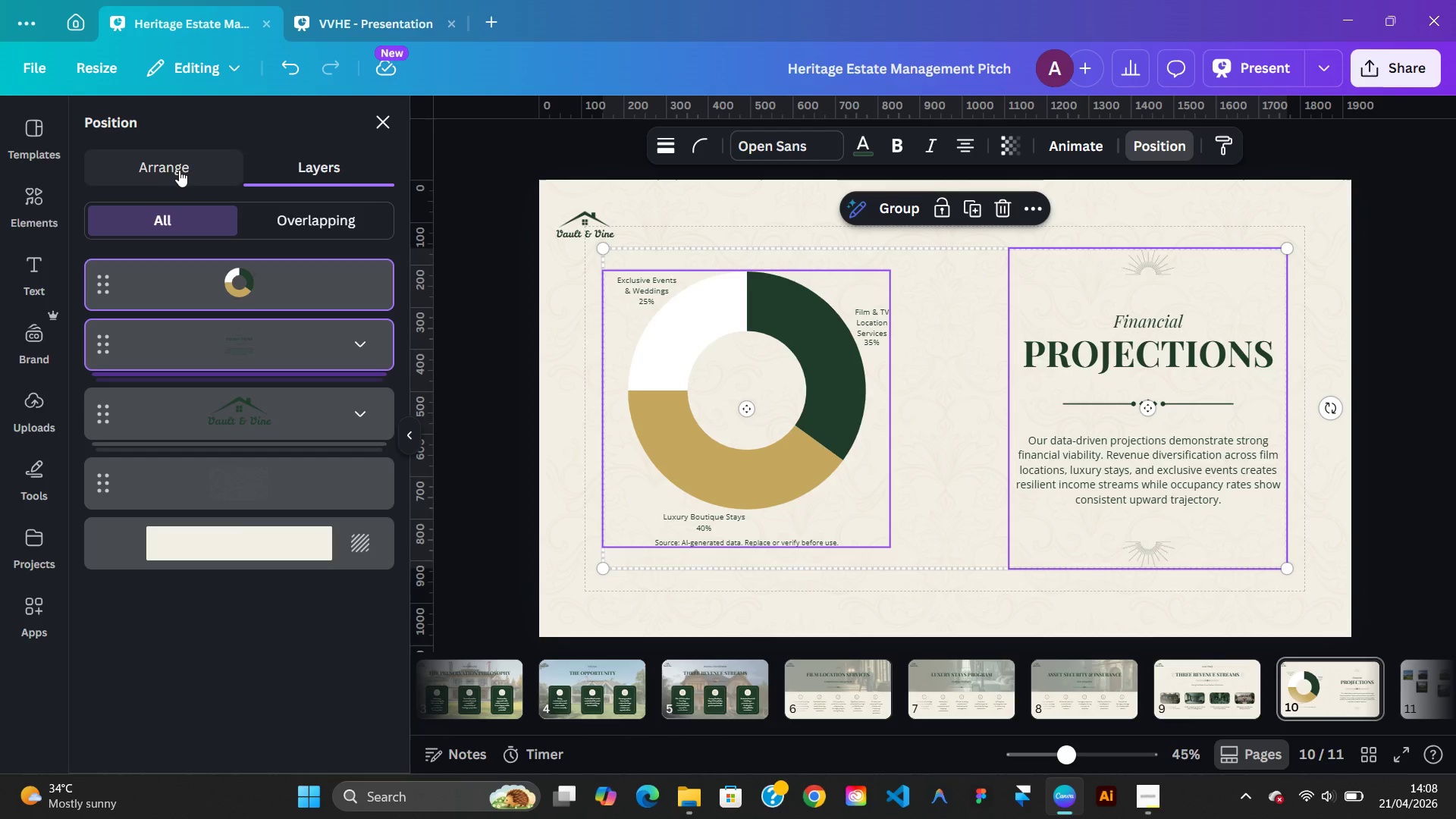 
left_click([178, 168])
 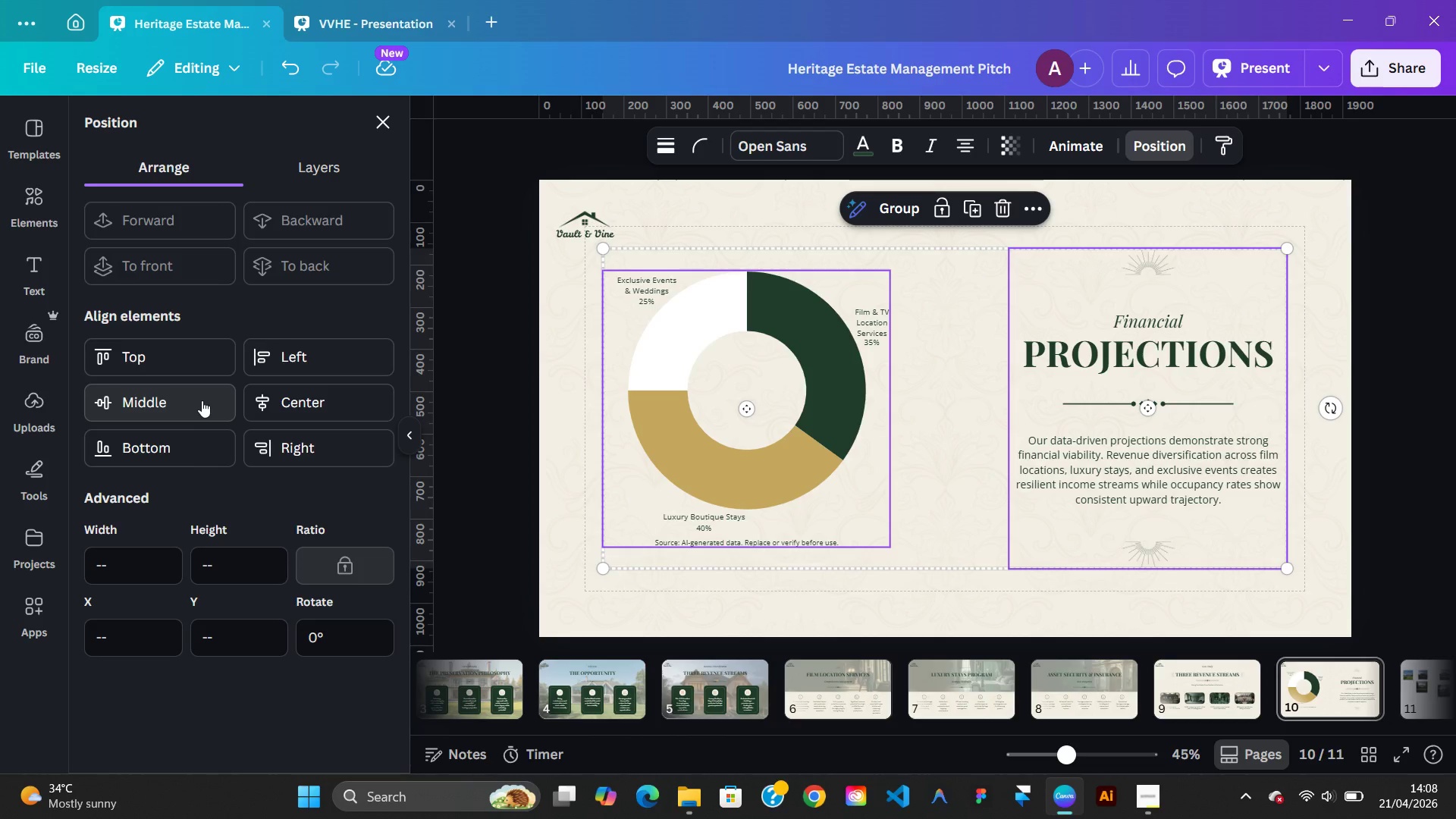 
wait(5.26)
 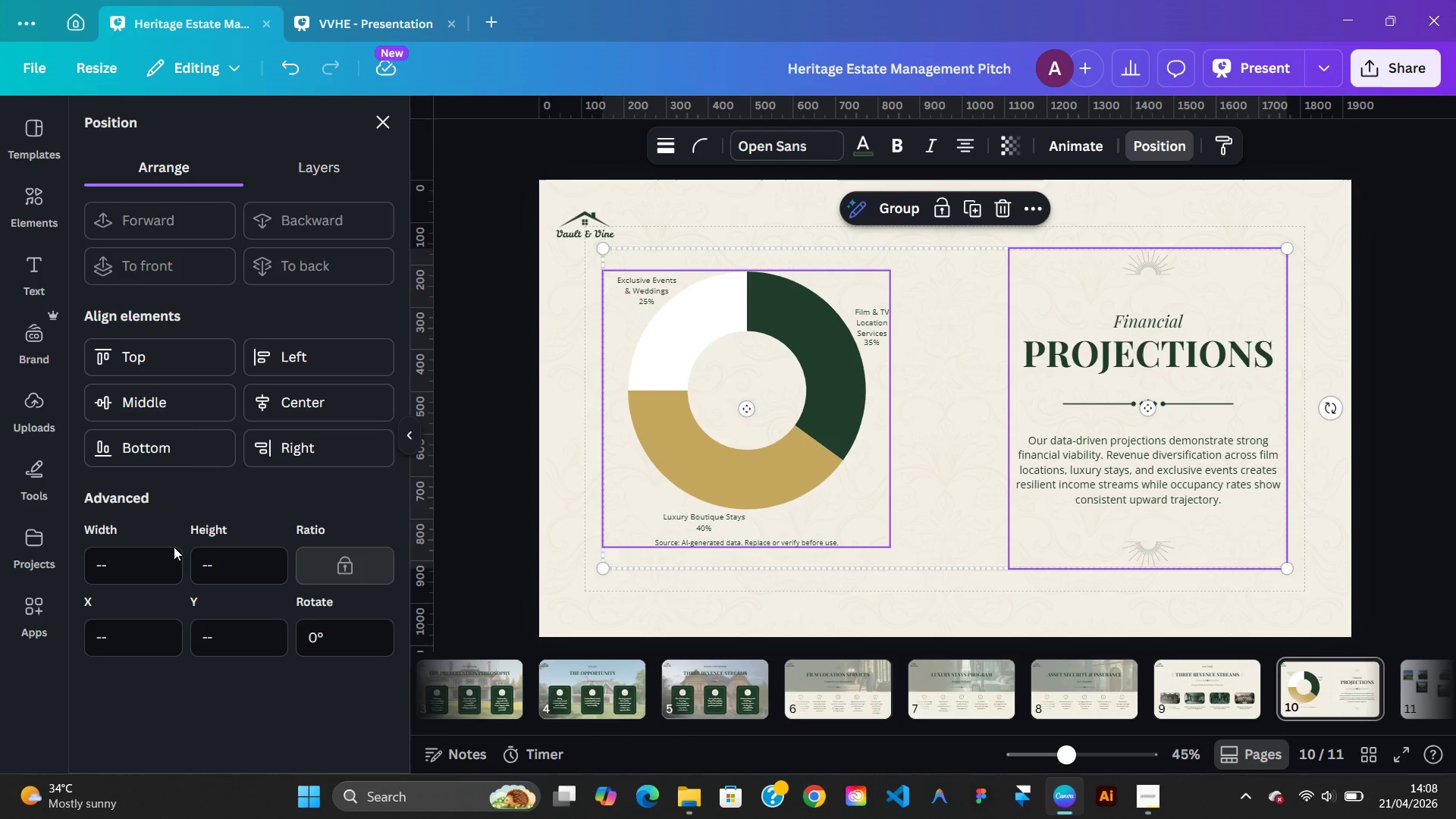 
left_click([202, 400])
 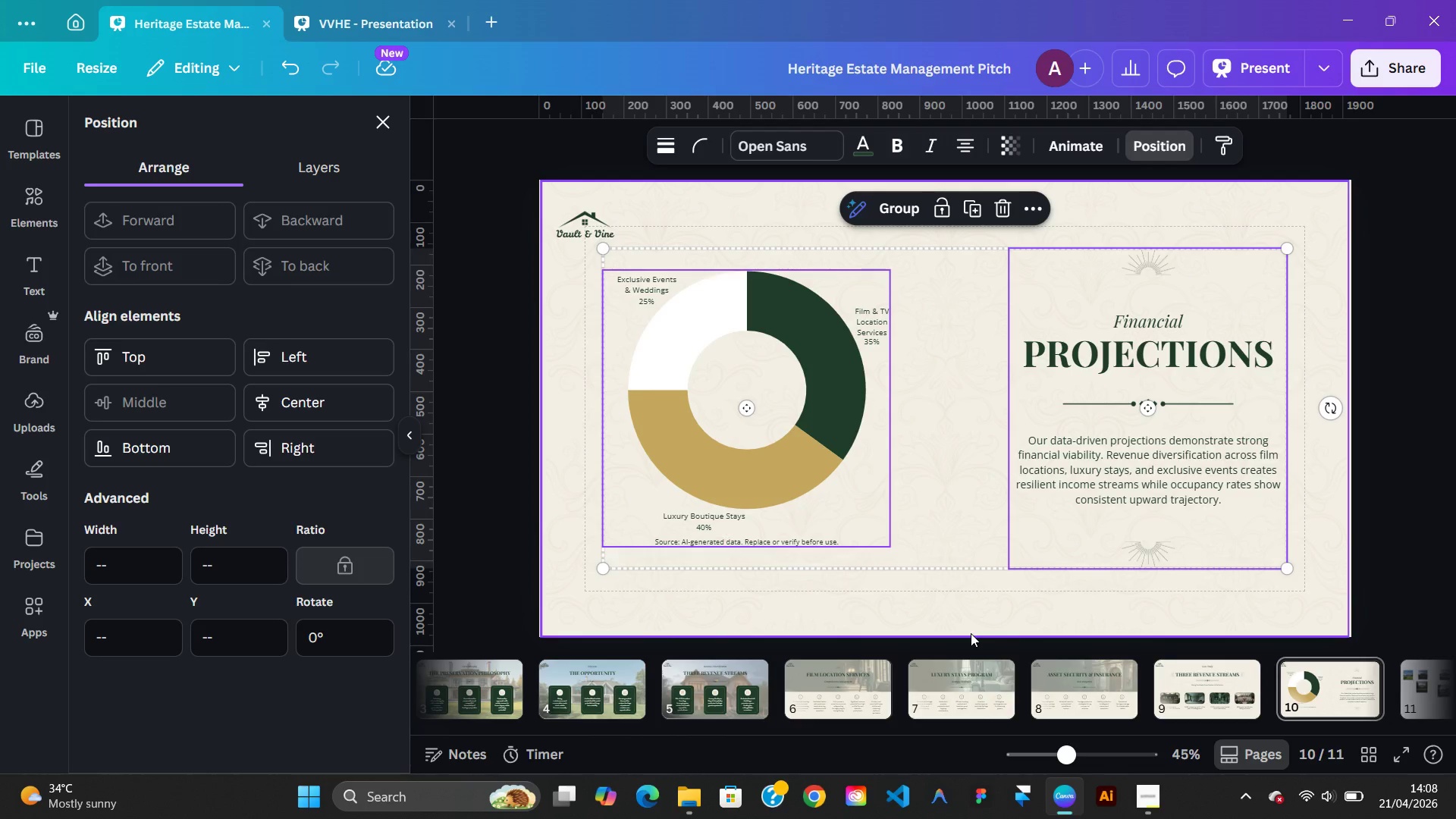 
wait(5.83)
 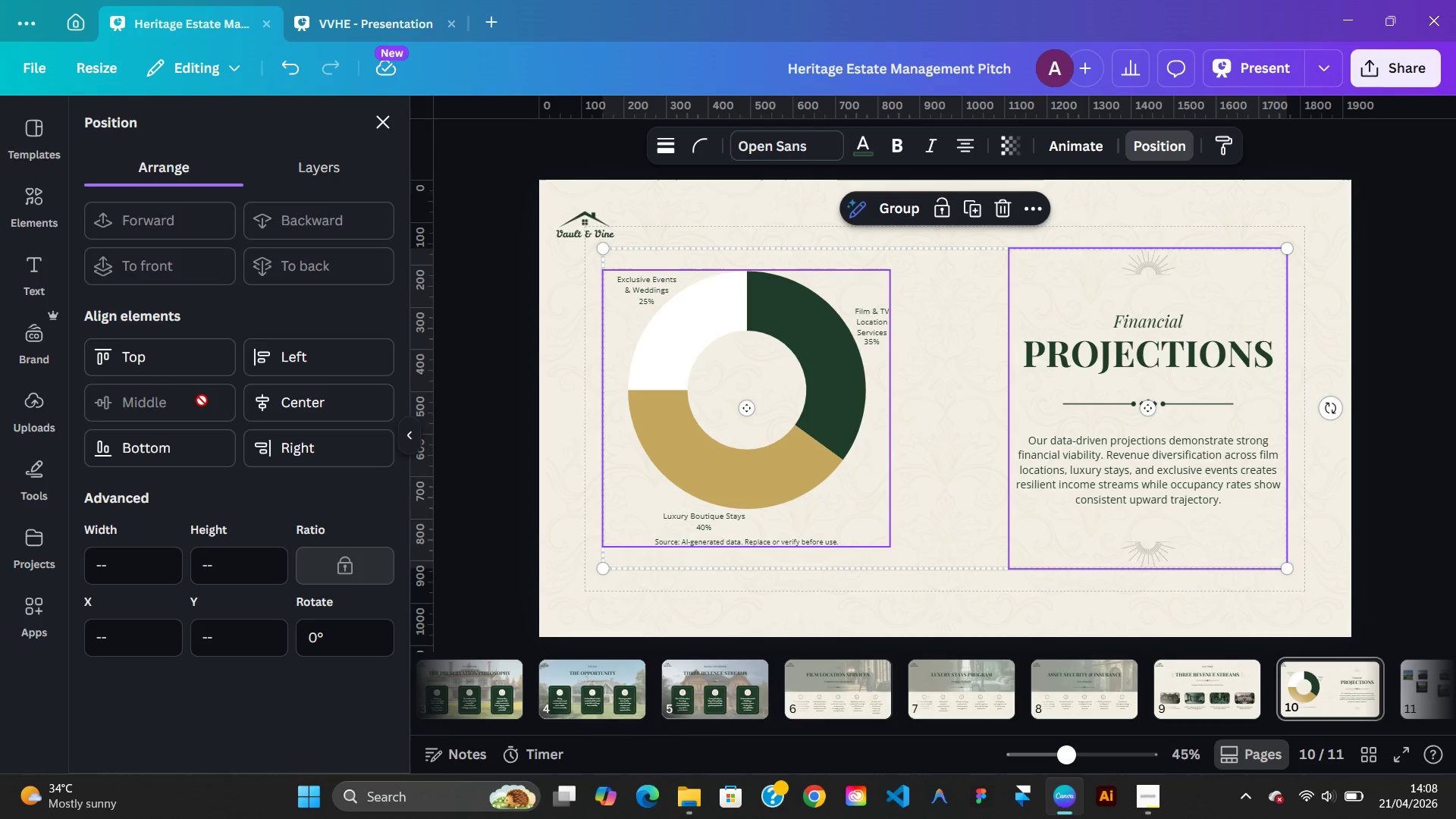 
left_click([971, 633])
 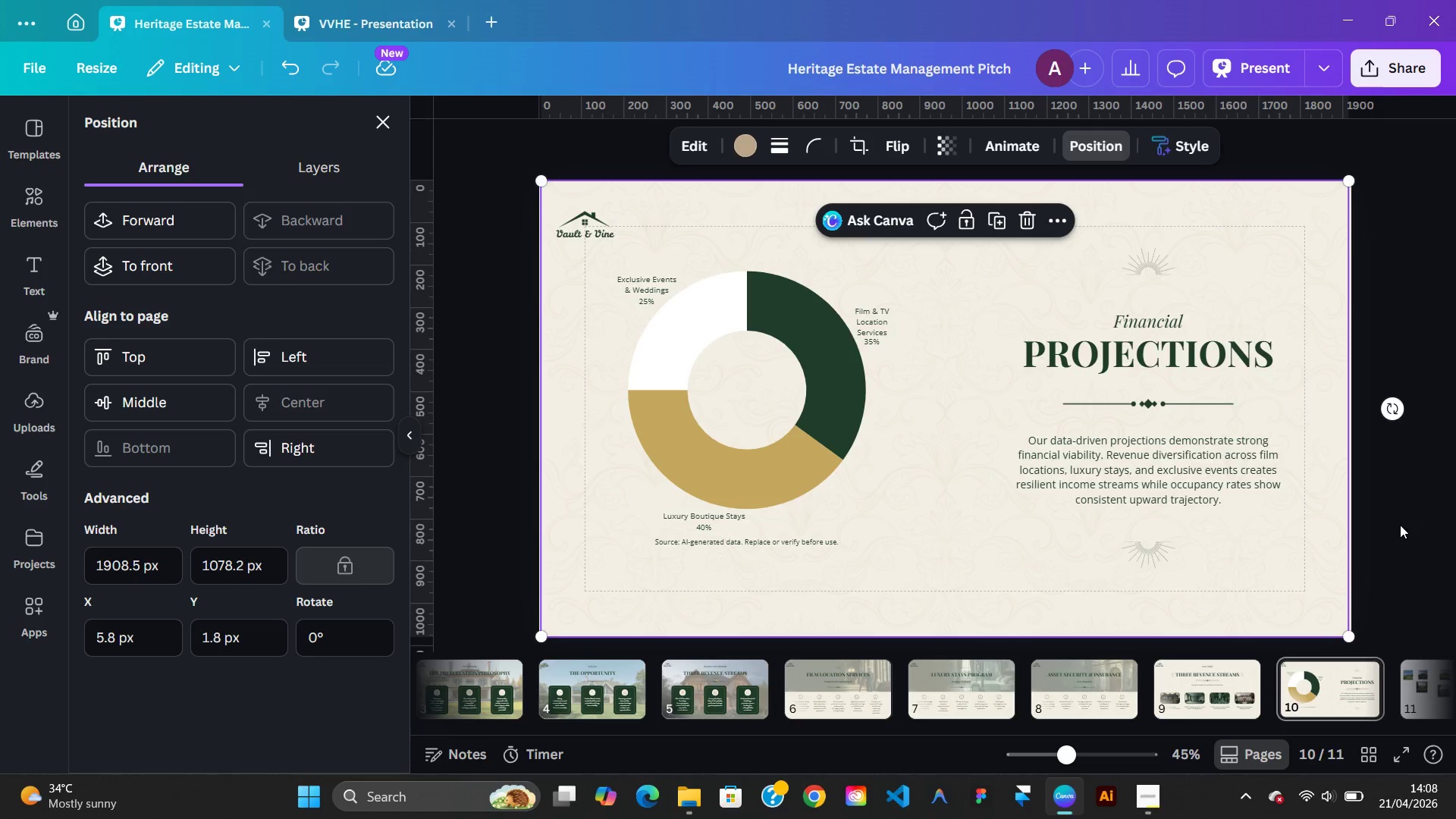 
wait(5.93)
 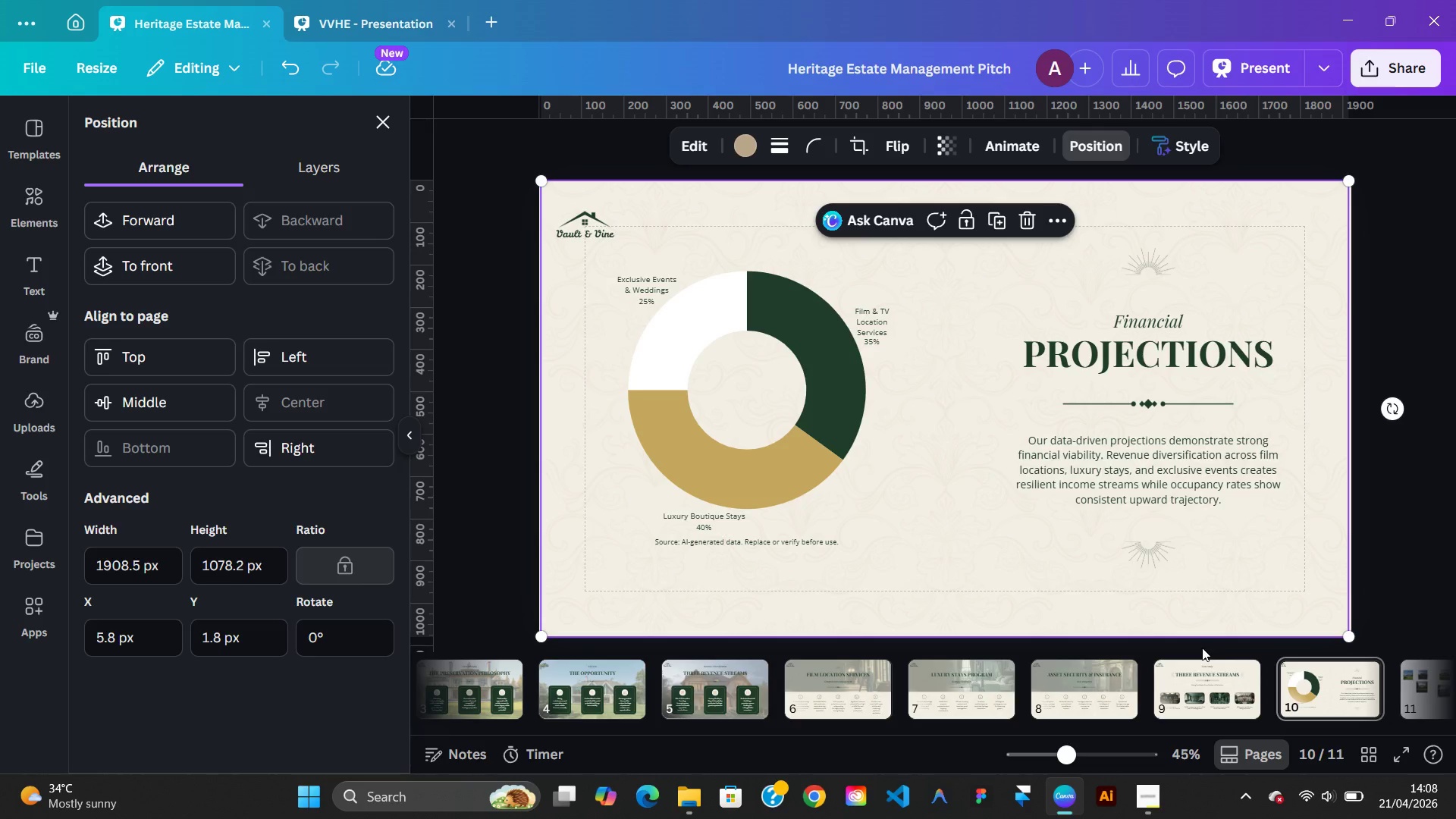 
mouse_move([1201, 690])
 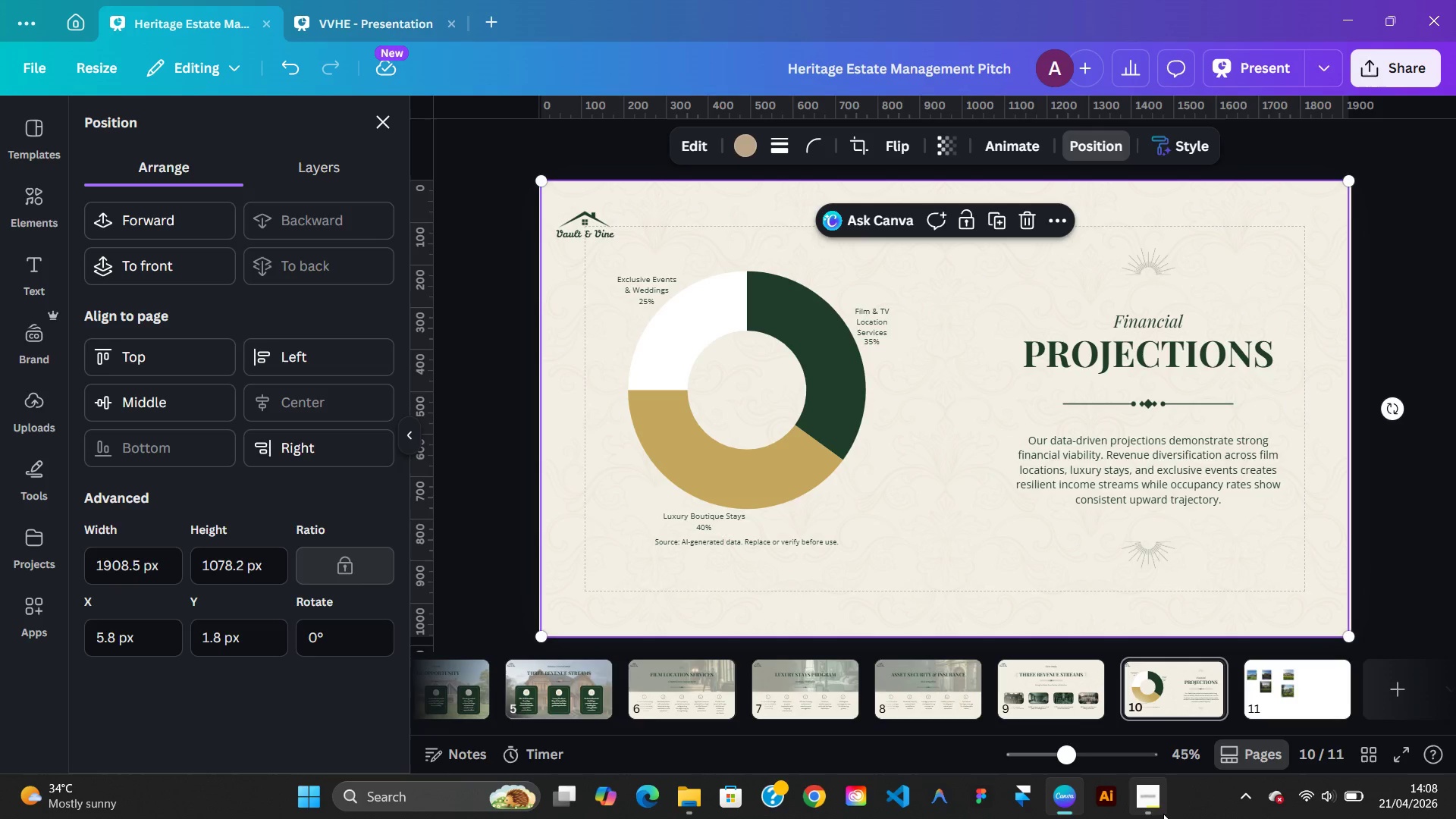 
left_click([1163, 814])